 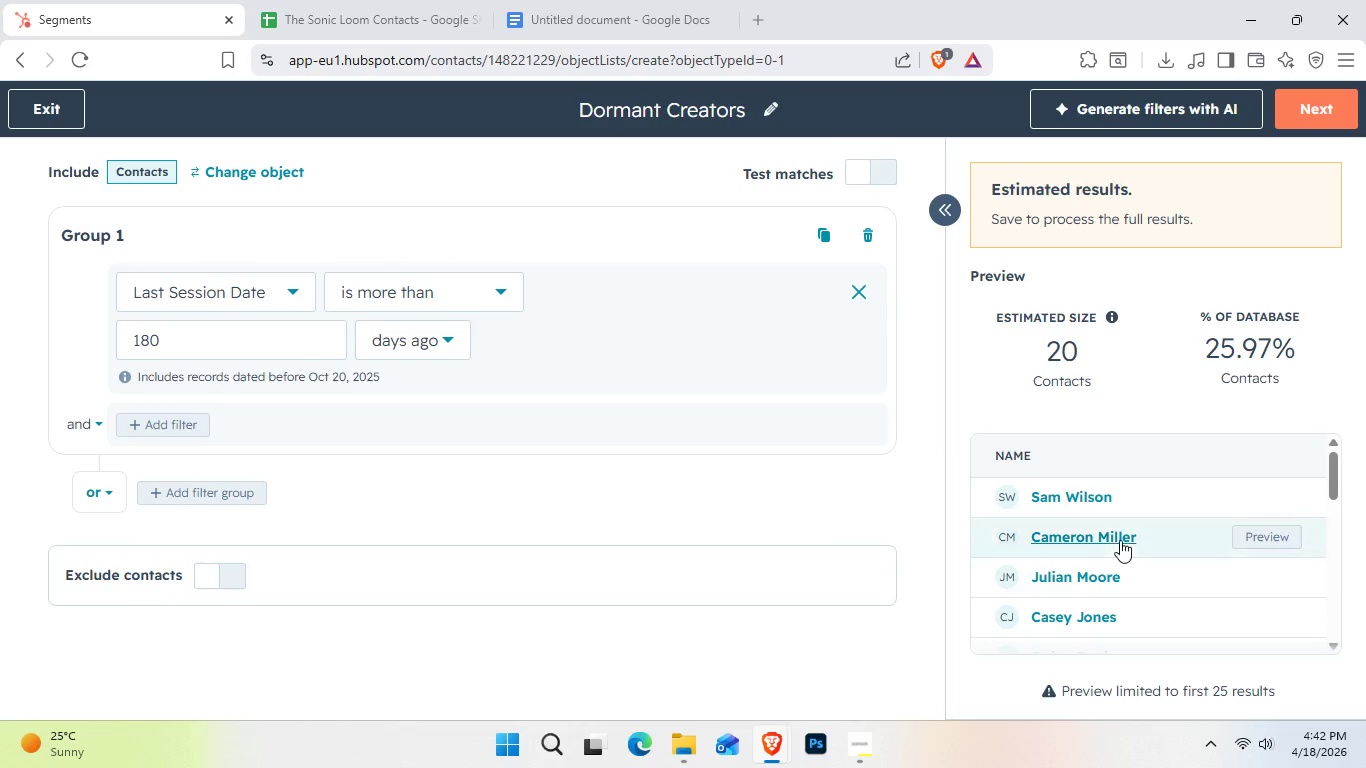 
scroll: coordinate [1233, 539], scroll_direction: down, amount: 2.0
 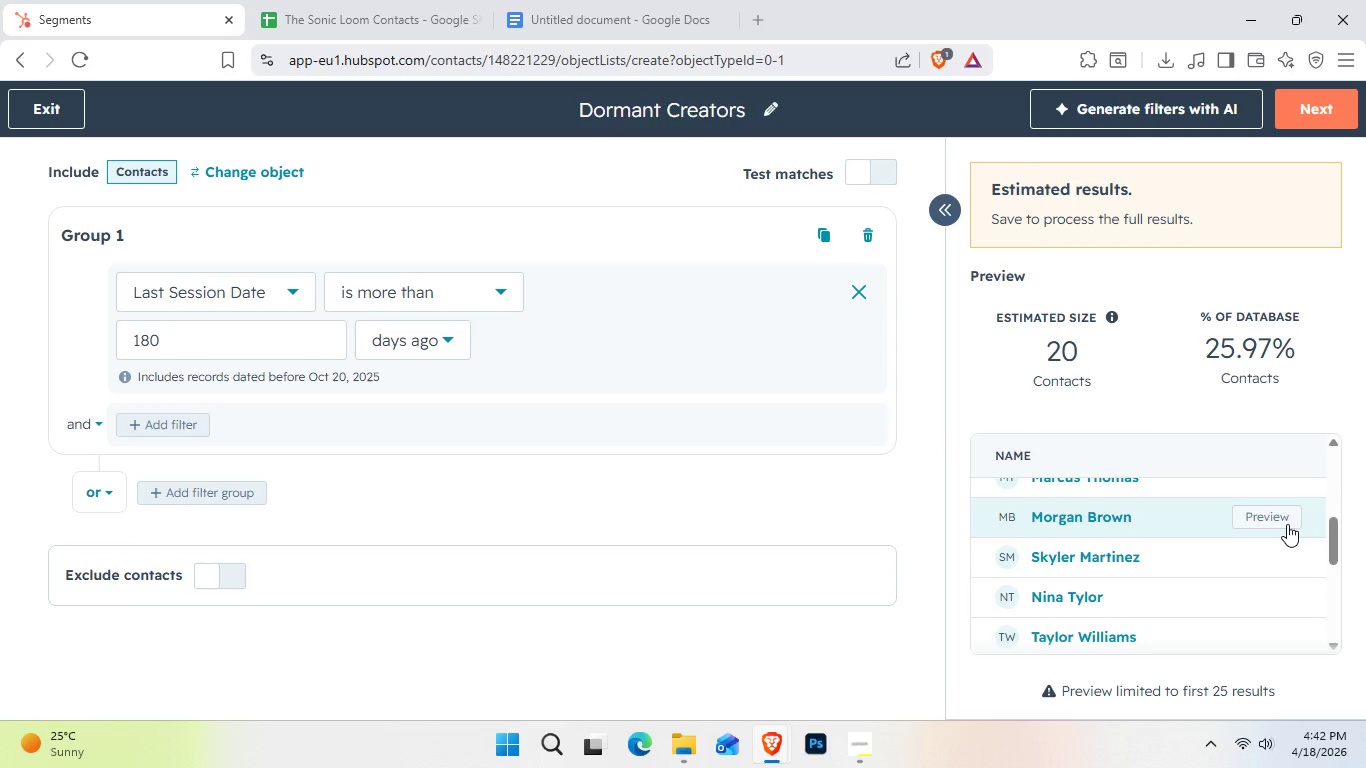 
wait(10.04)
 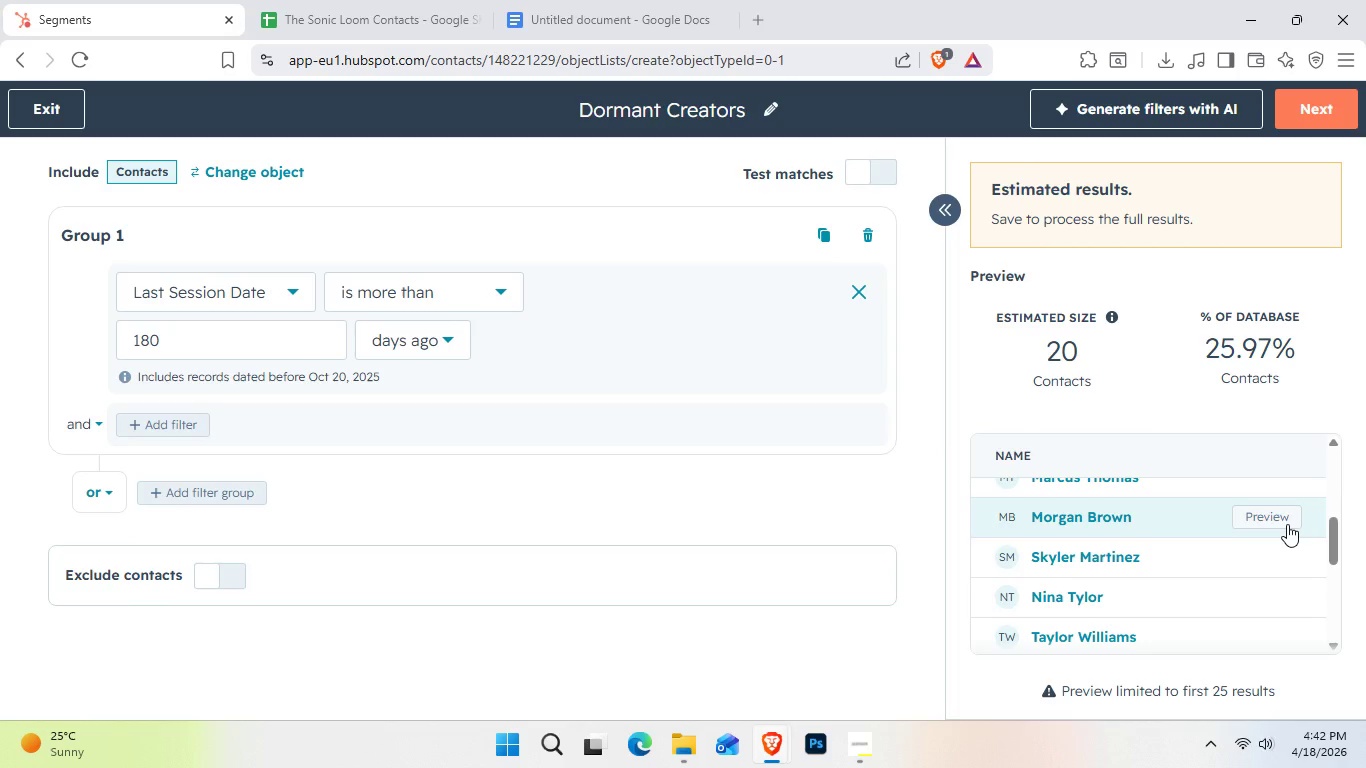 
mouse_move([1269, 563])
 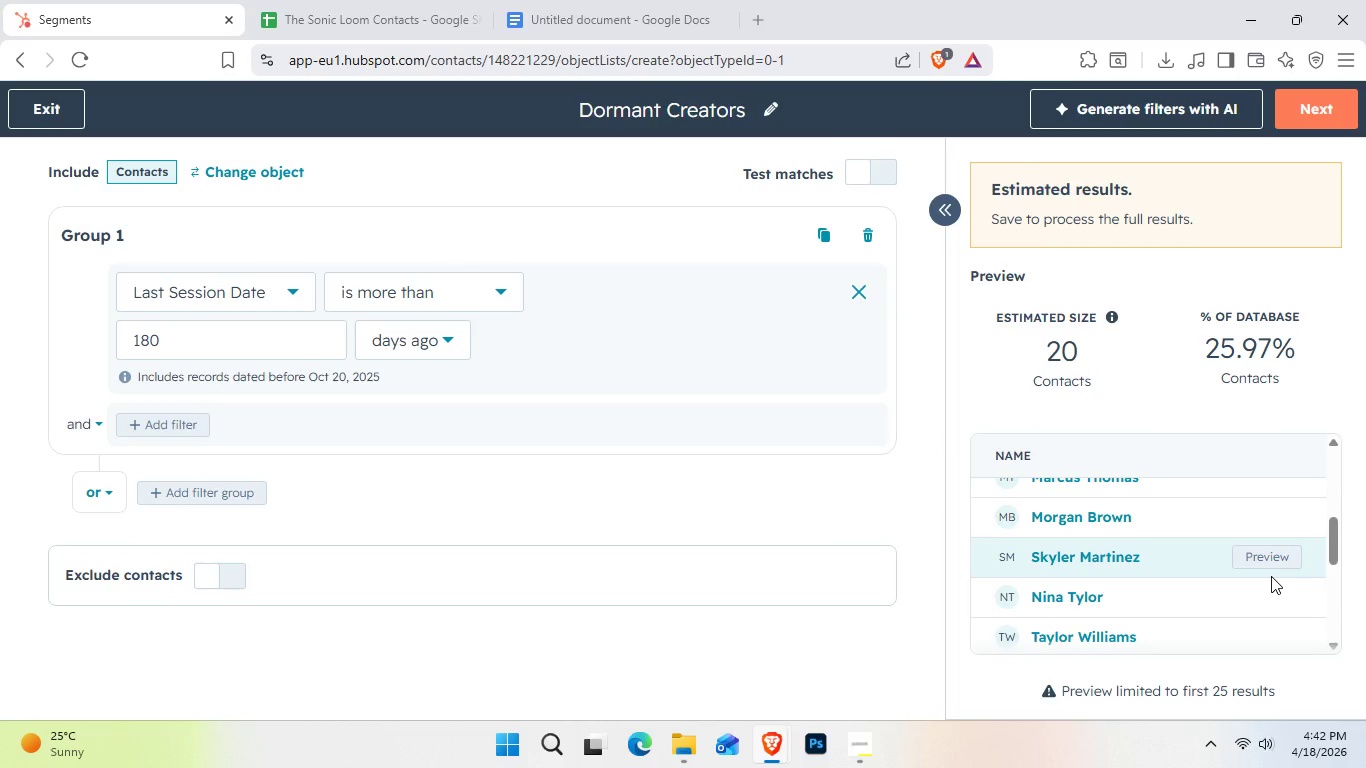 
wait(6.91)
 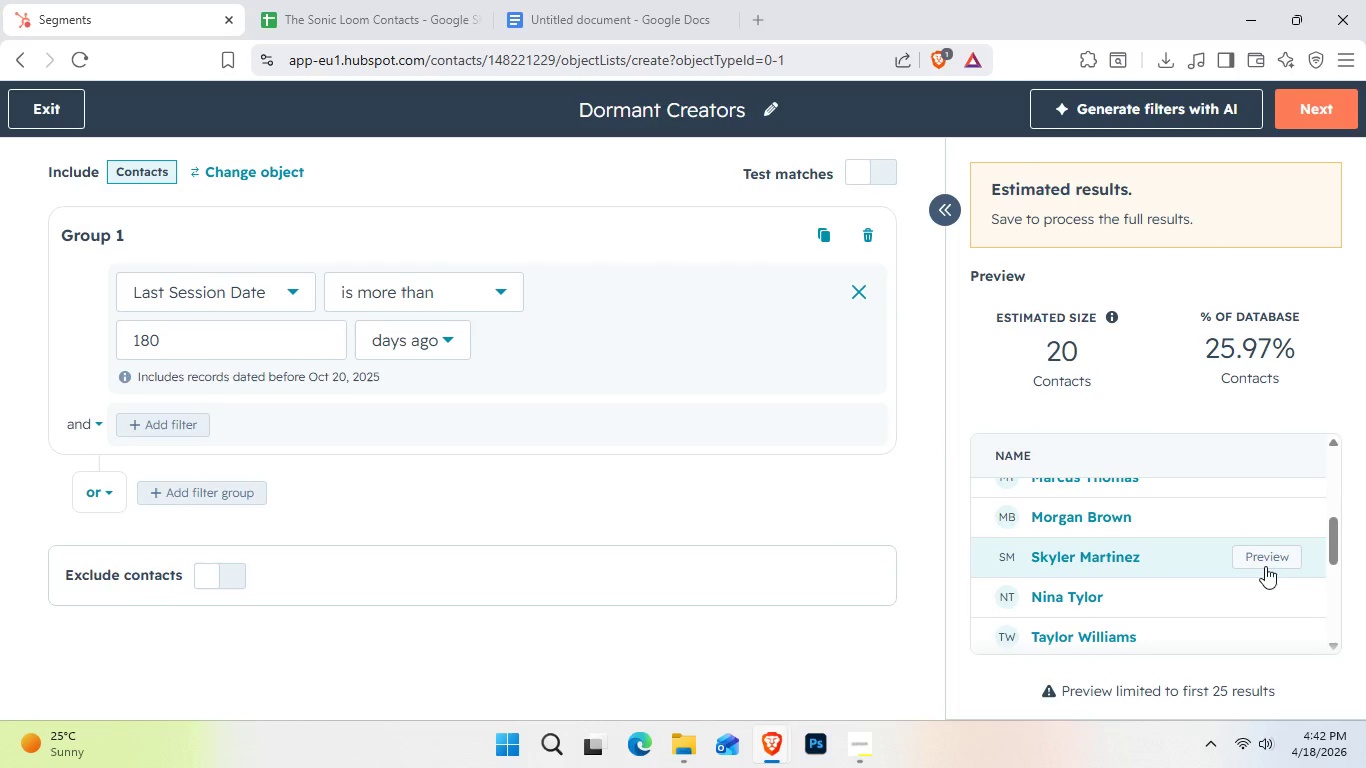 
left_click([606, 0])
 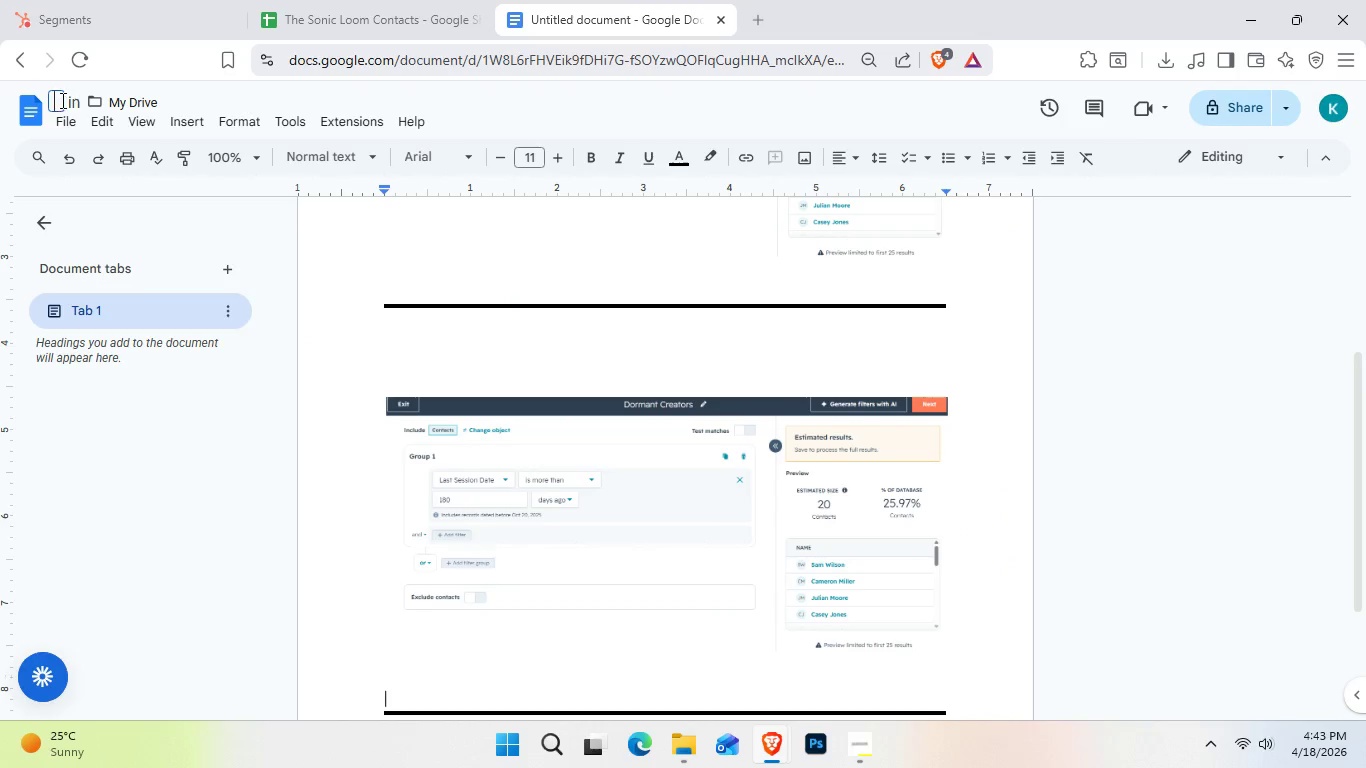 
type(Active)
 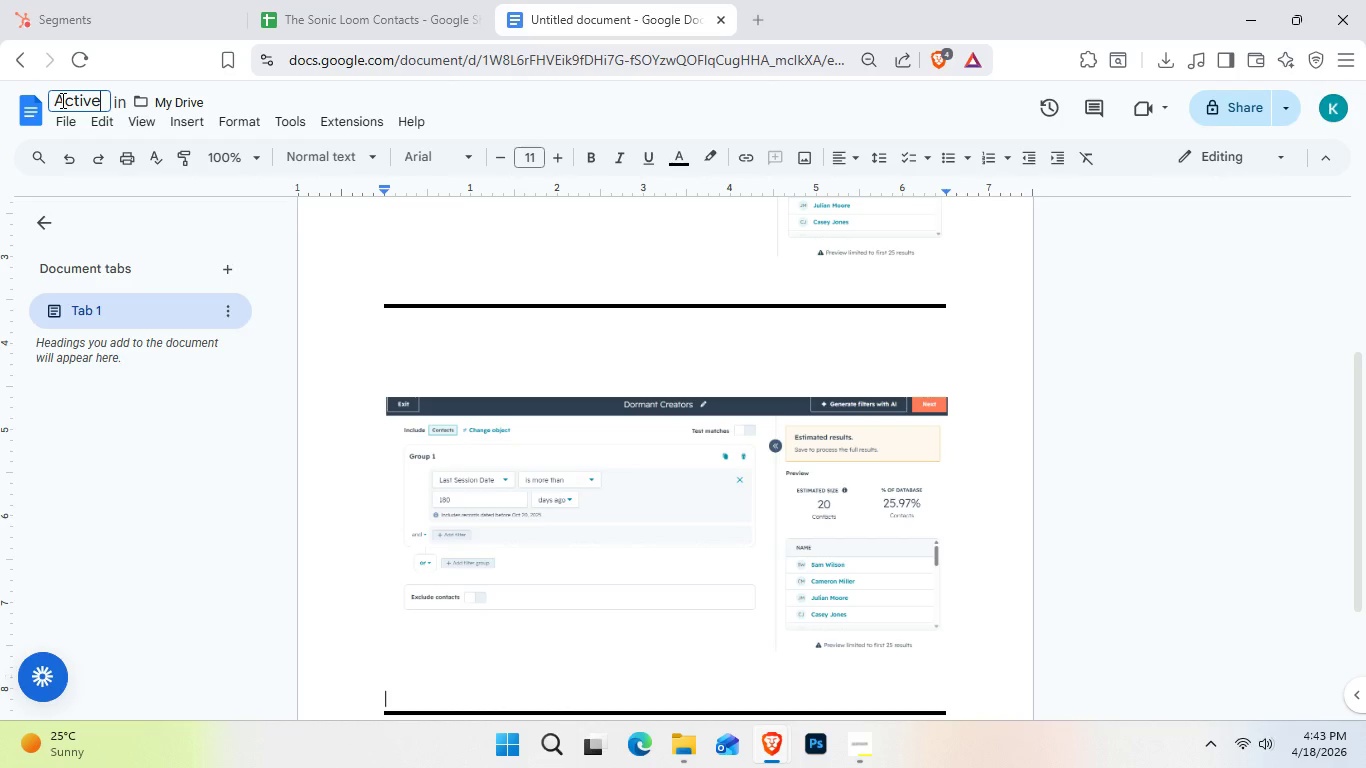 
type( List ())
 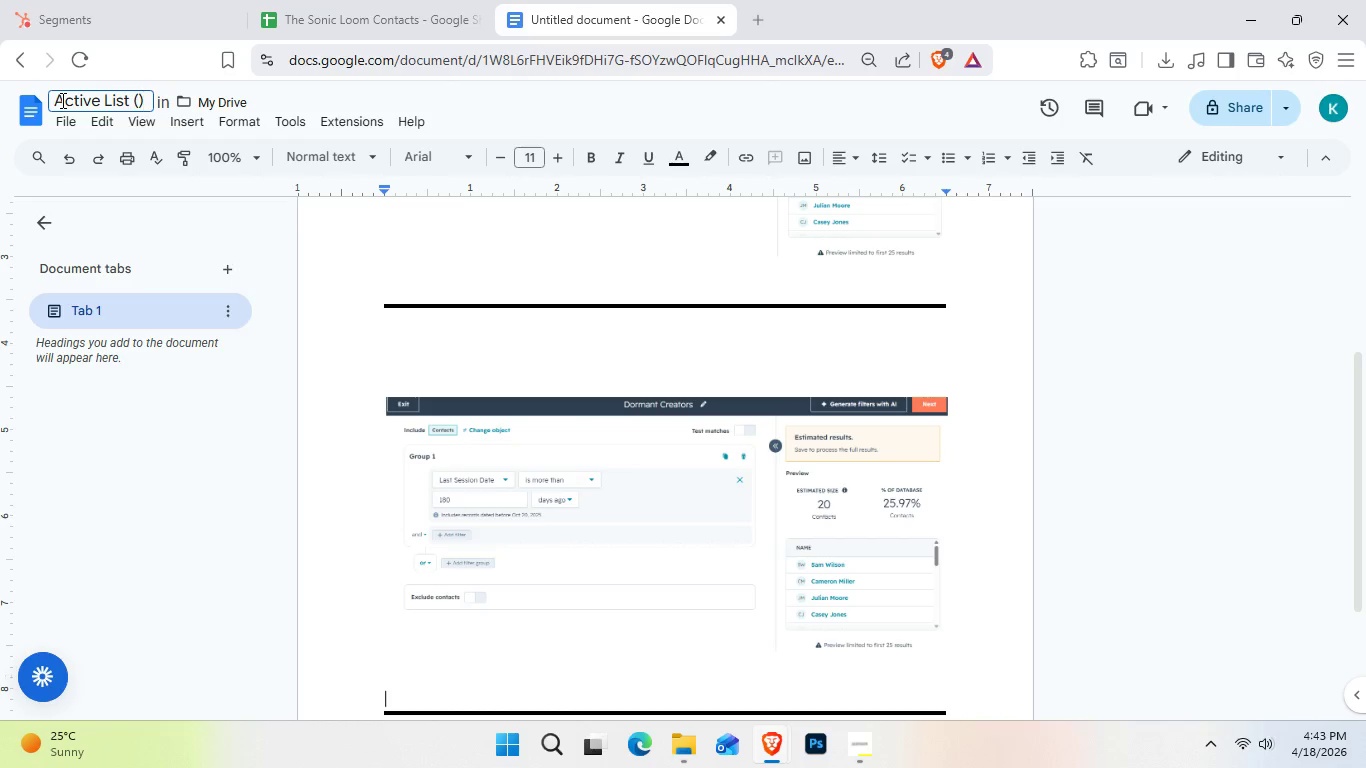 
key(ArrowLeft)
 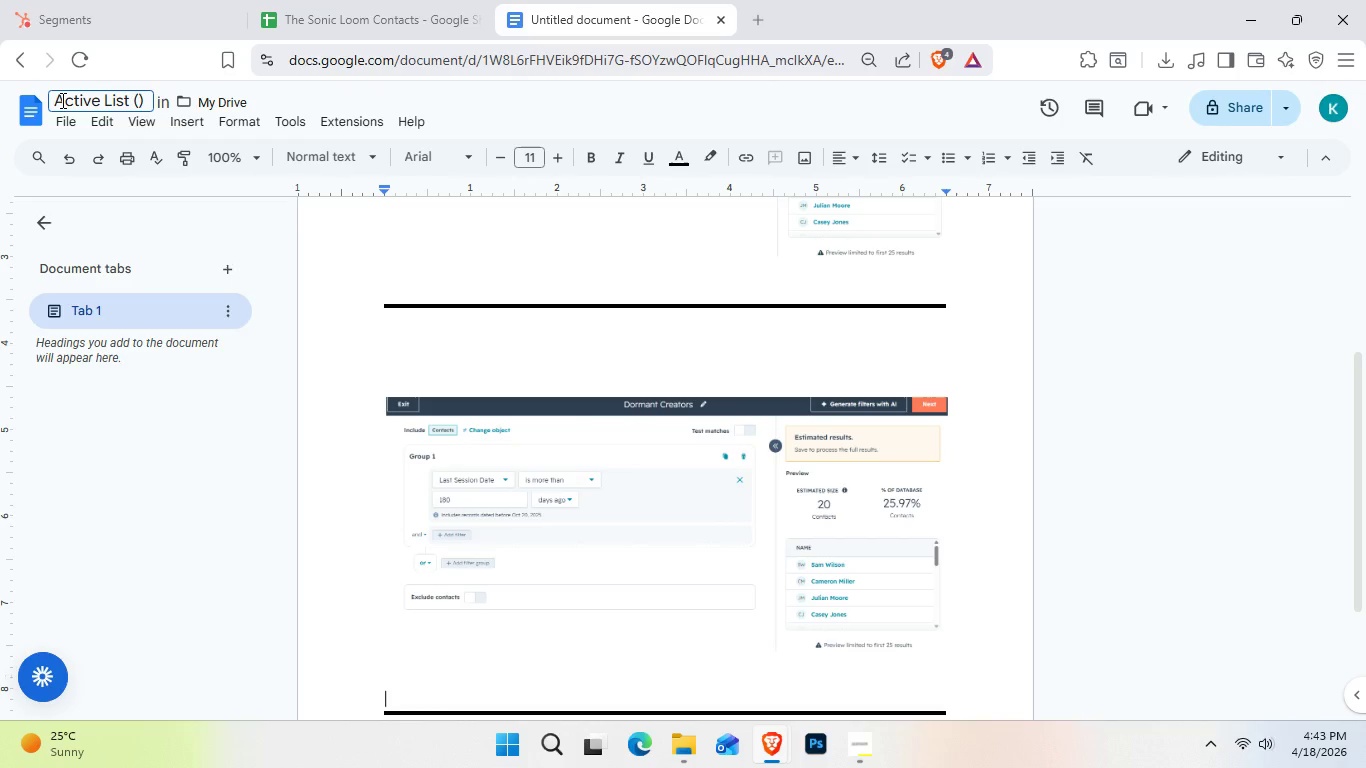 
type(Dormant Creators Segment)
 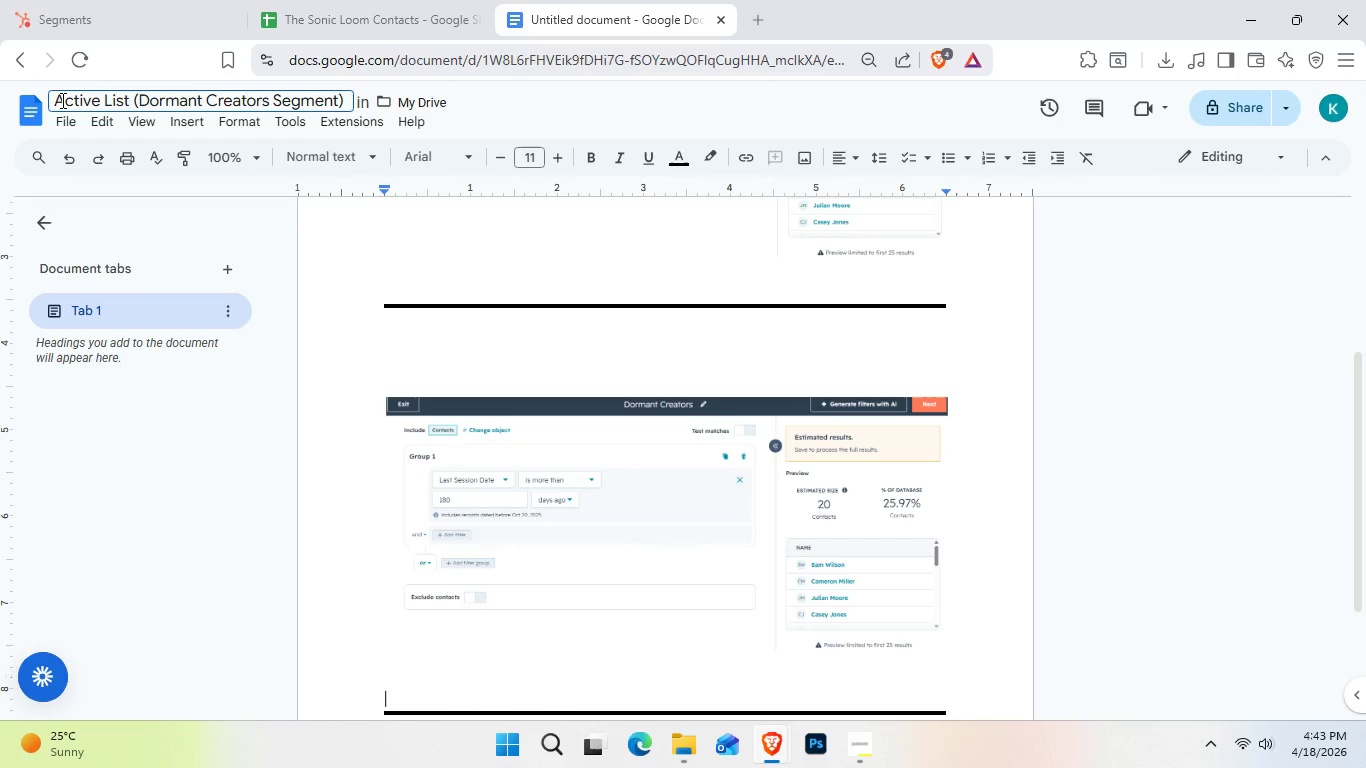 
wait(9.67)
 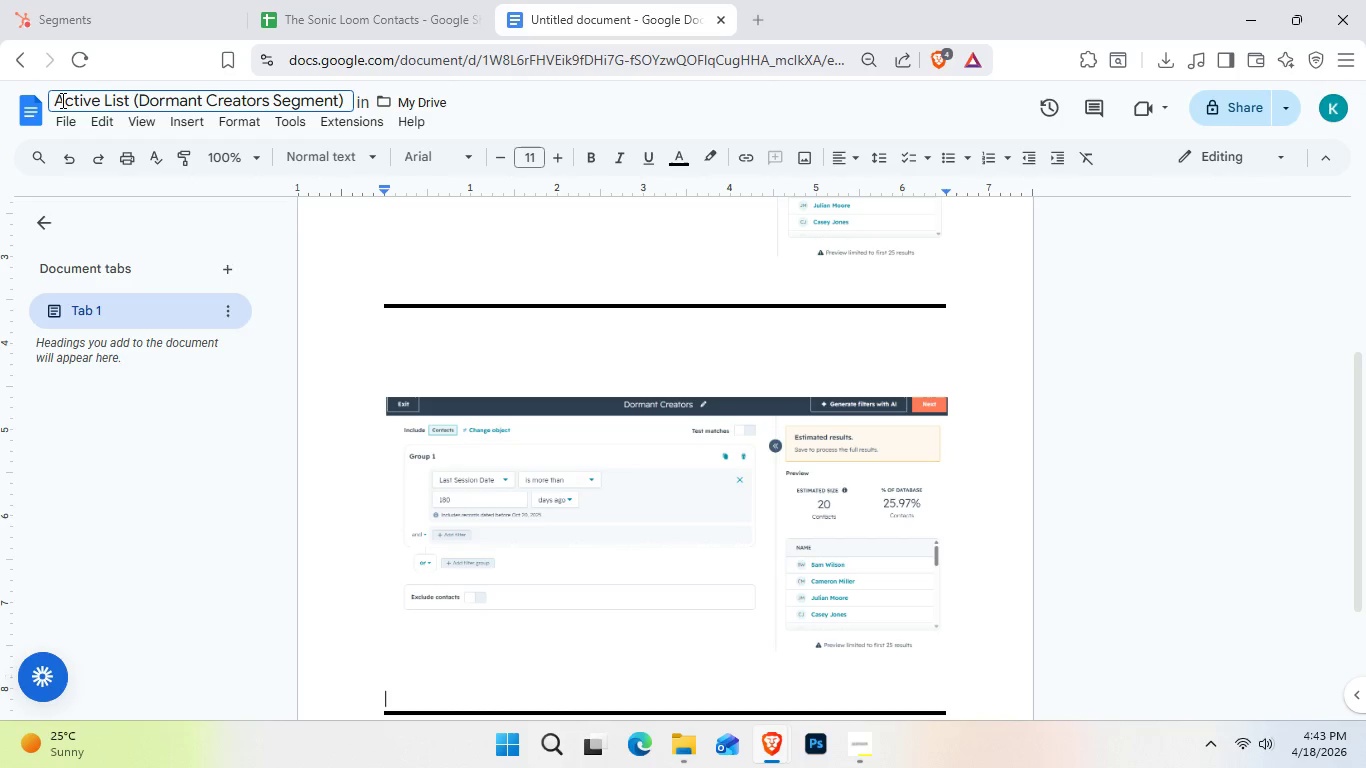 
left_click_drag(start_coordinate=[346, 95], to_coordinate=[35, 79])
 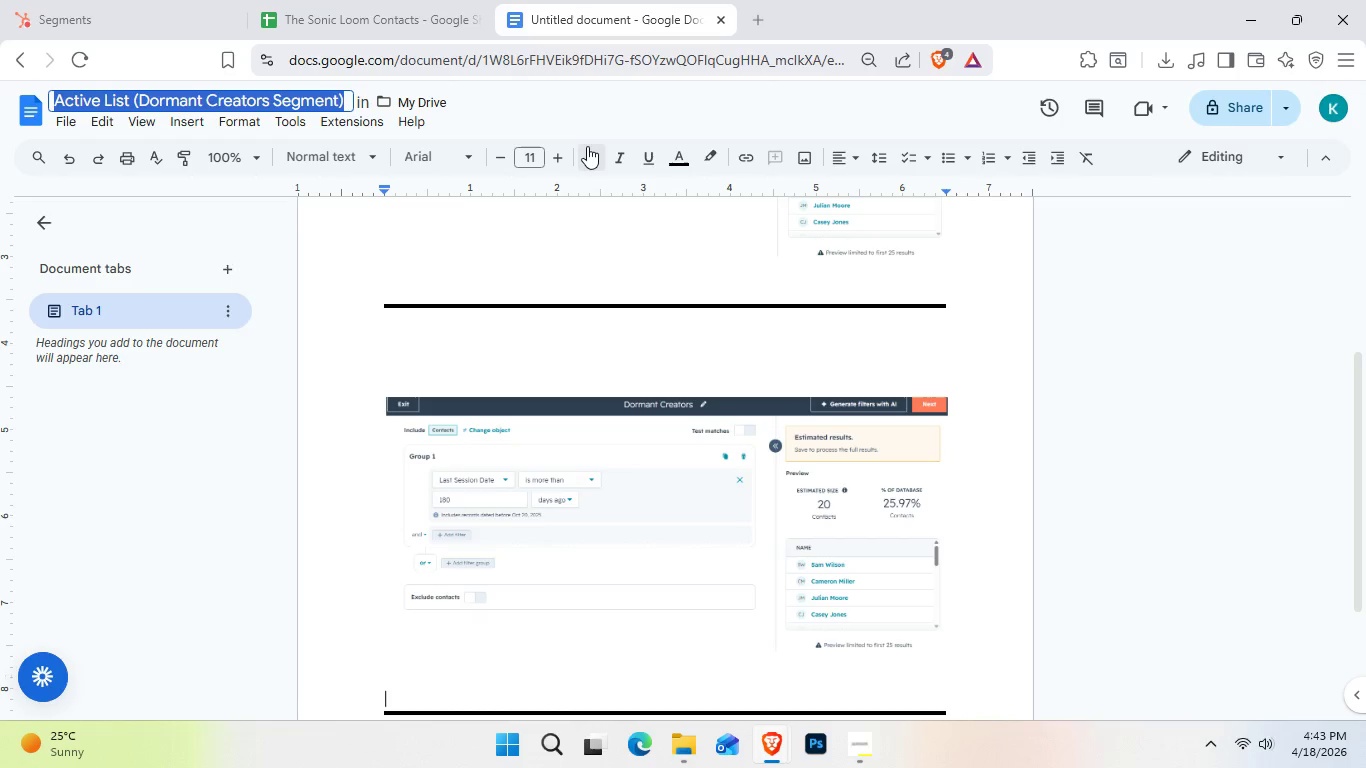 
left_click([586, 155])
 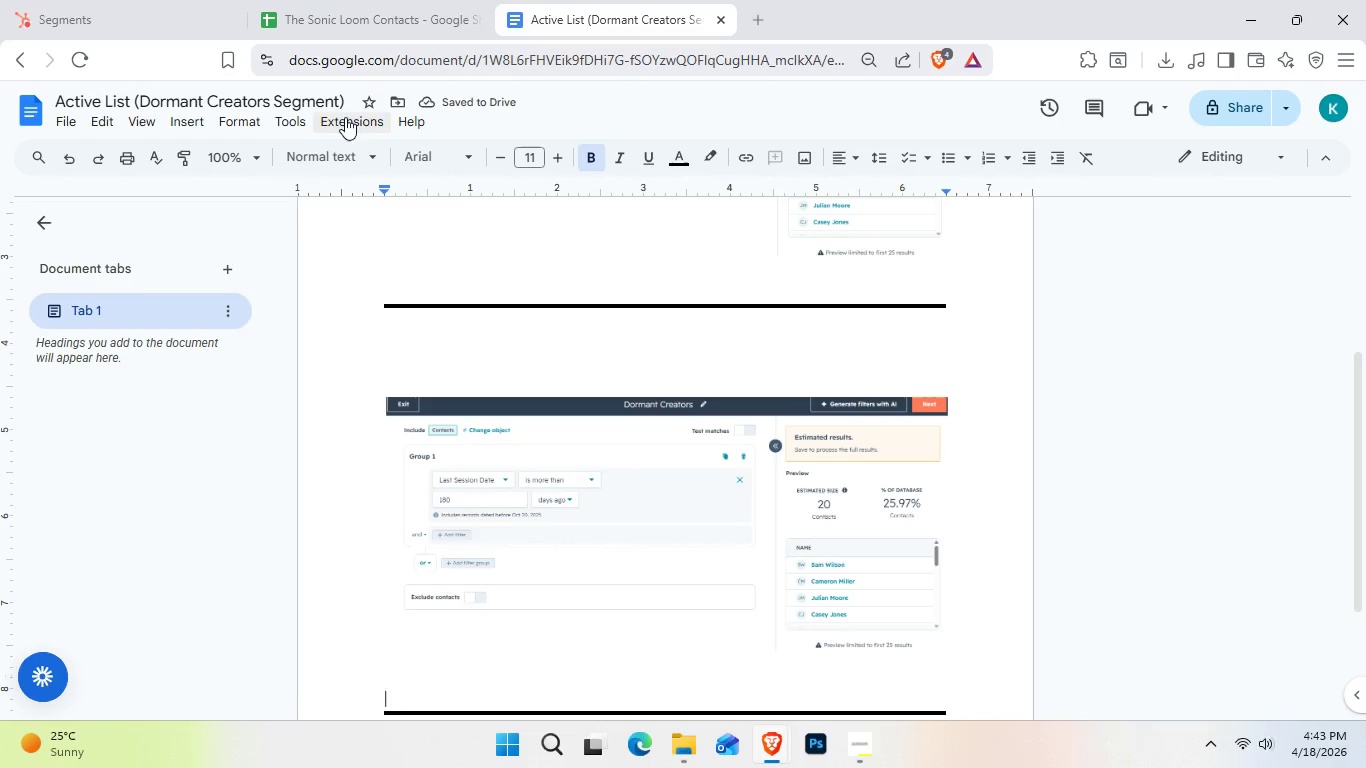 
left_click([51, 118])
 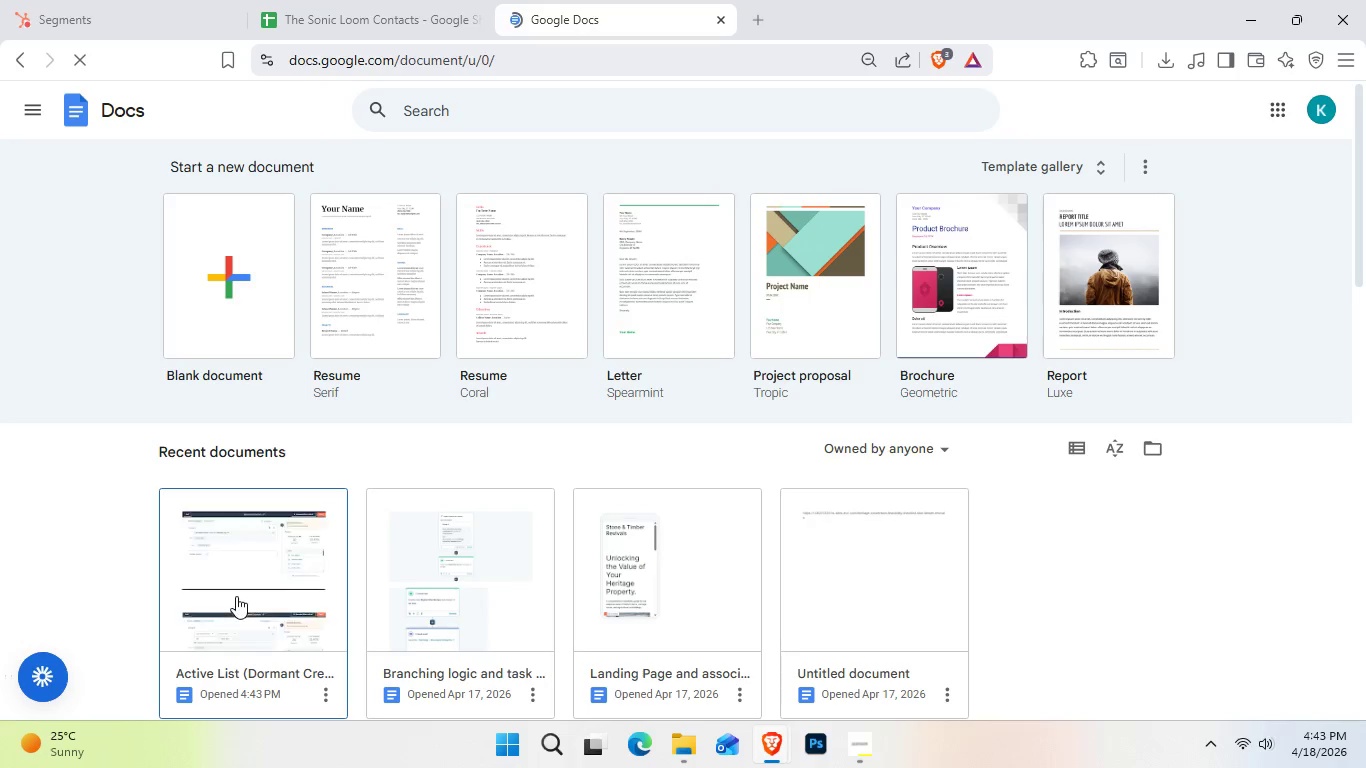 
wait(8.67)
 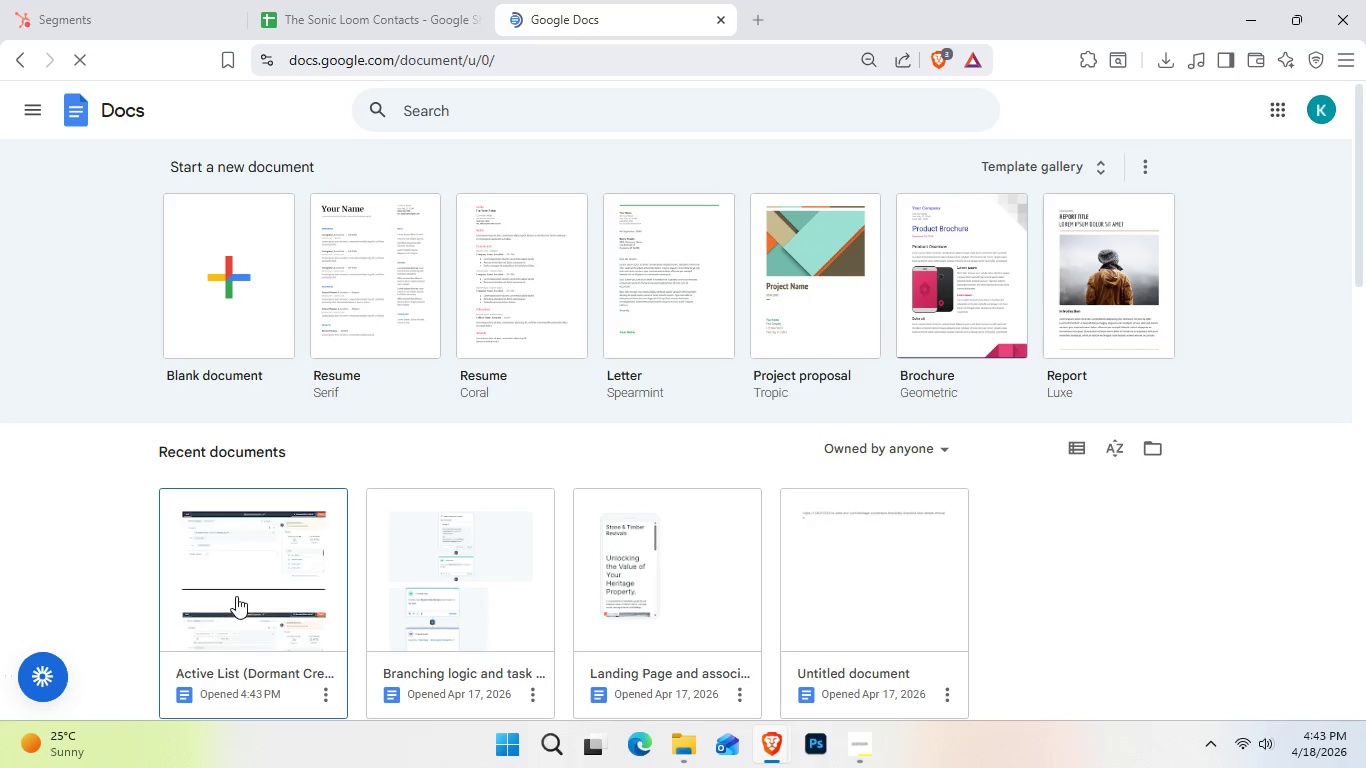 
hold_key(key=ControlLeft, duration=4.38)
scroll: coordinate [794, 471], scroll_direction: up, amount: 3.0
 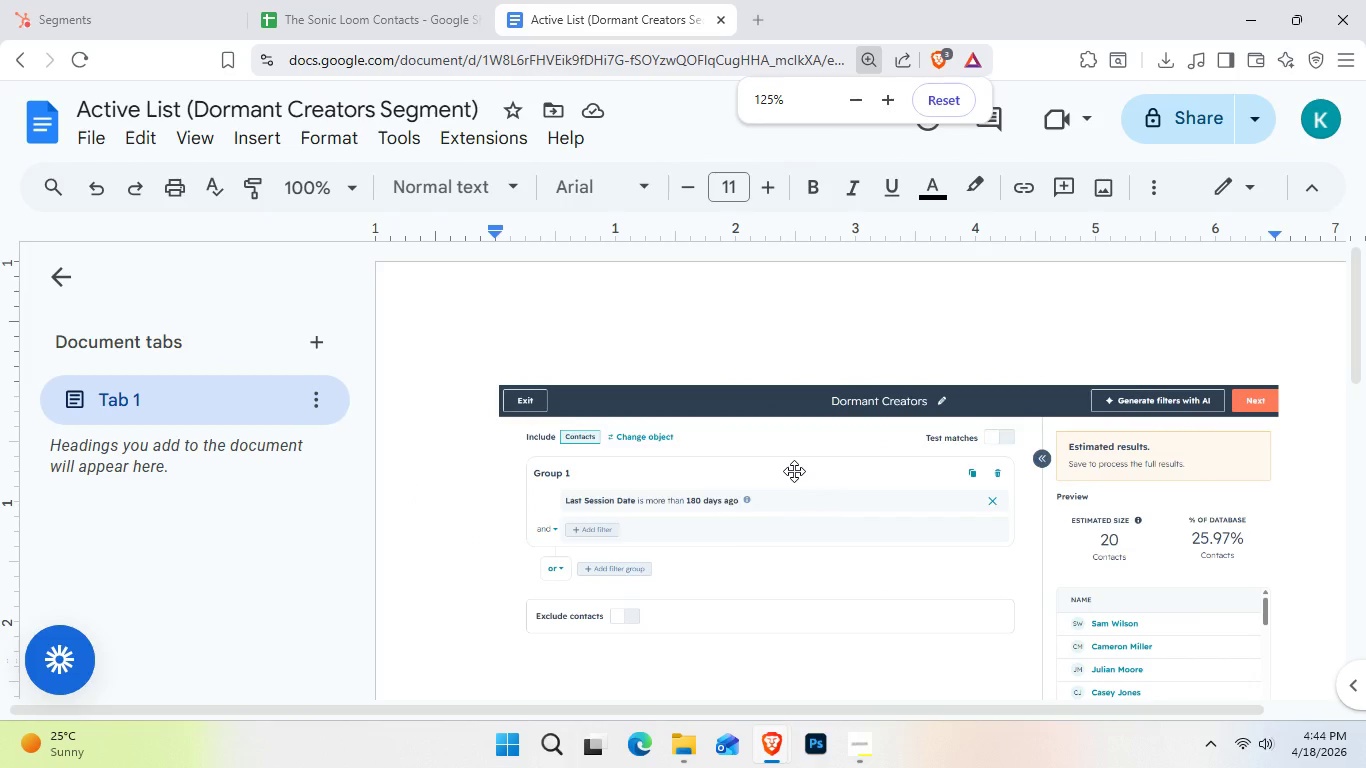 
scroll: coordinate [794, 471], scroll_direction: down, amount: 3.0
 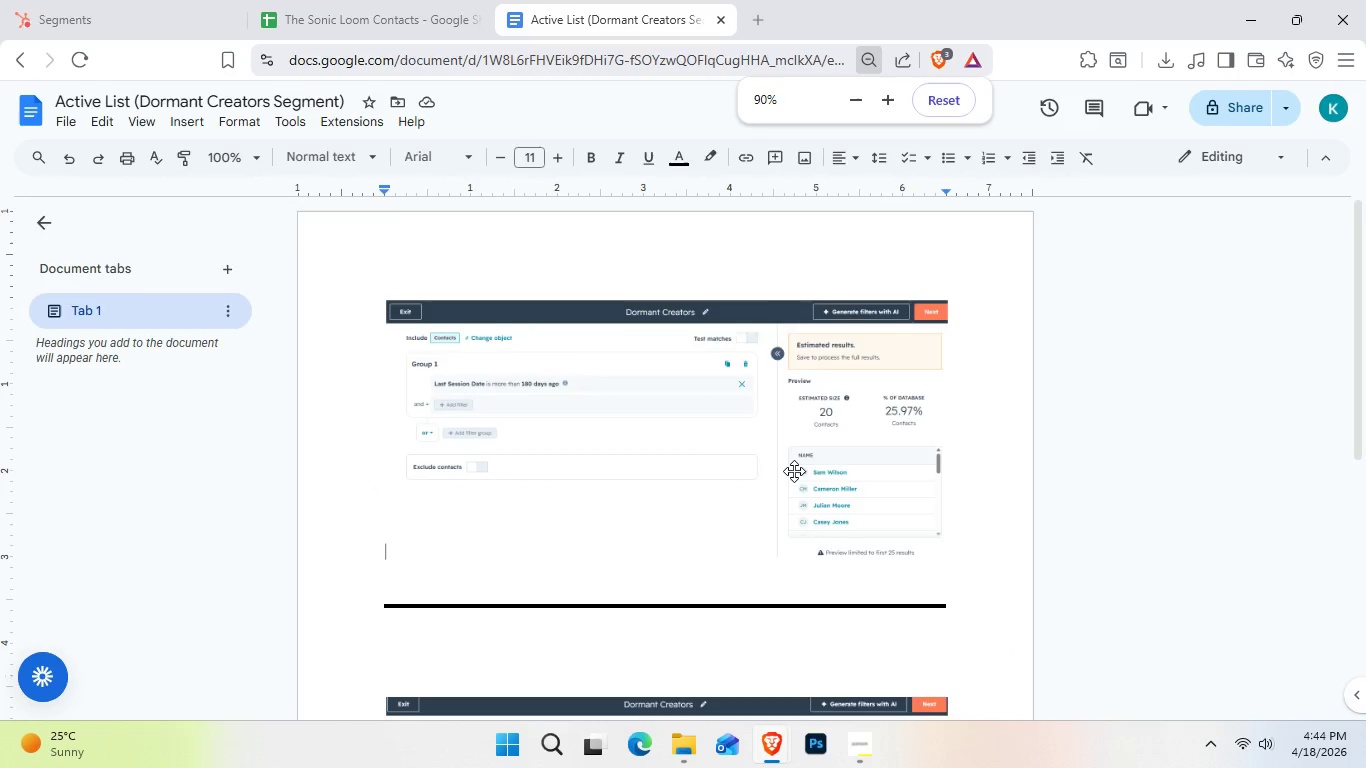 
scroll: coordinate [794, 471], scroll_direction: up, amount: 1.0
 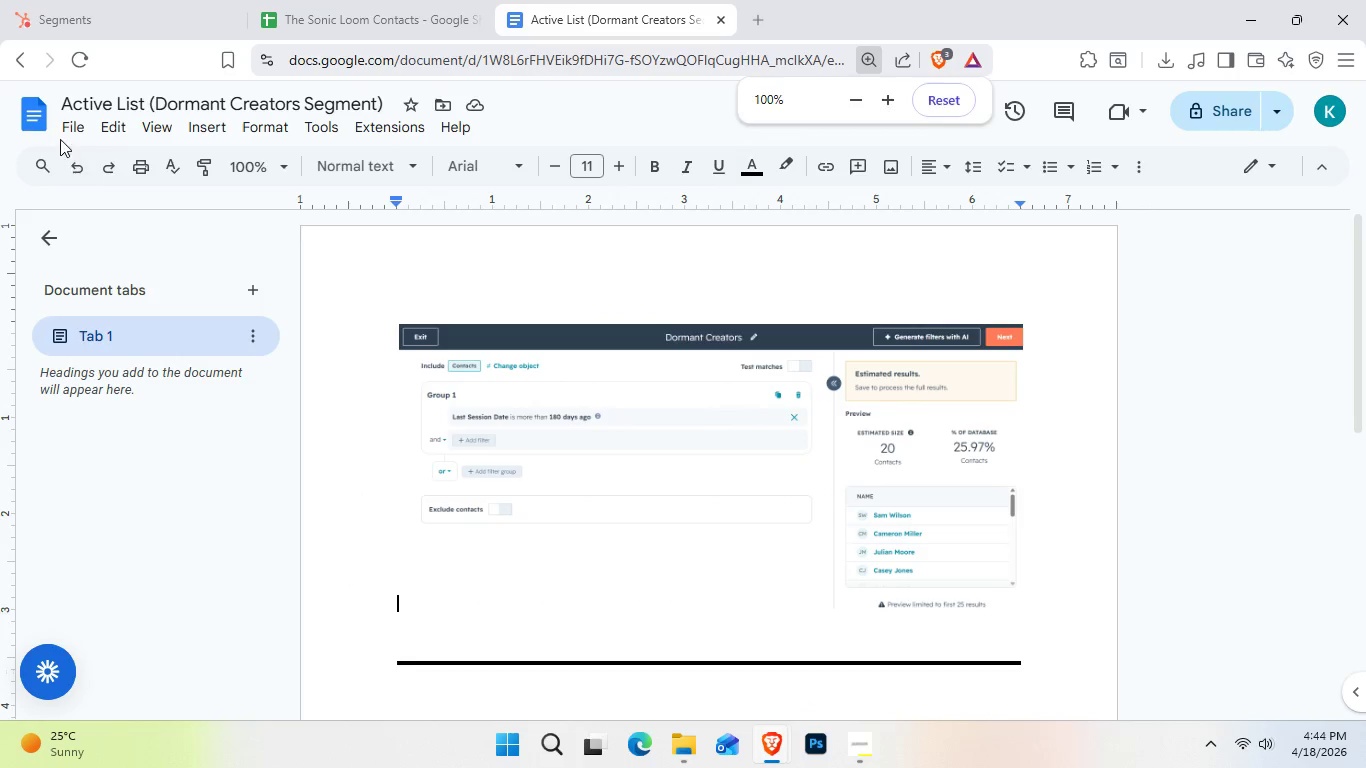 
left_click([68, 128])
 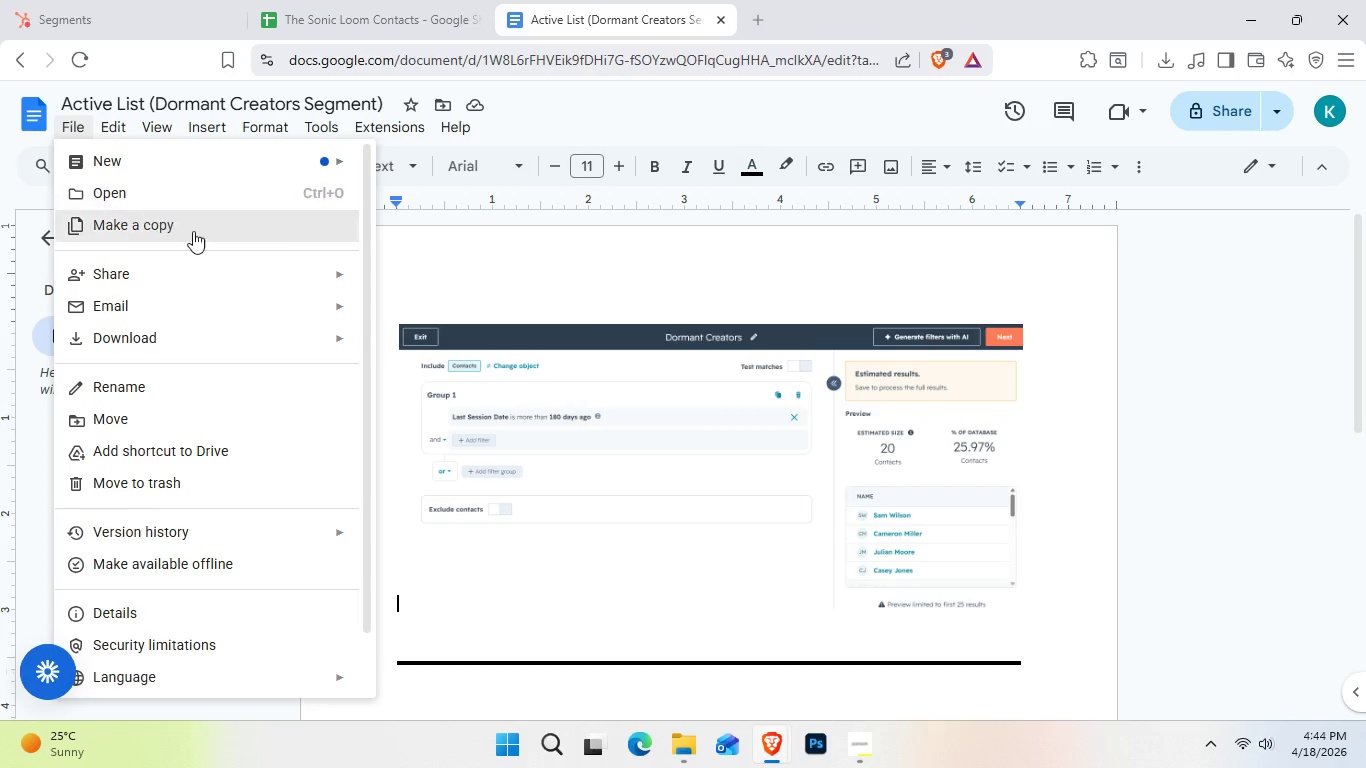 
mouse_move([225, 325])
 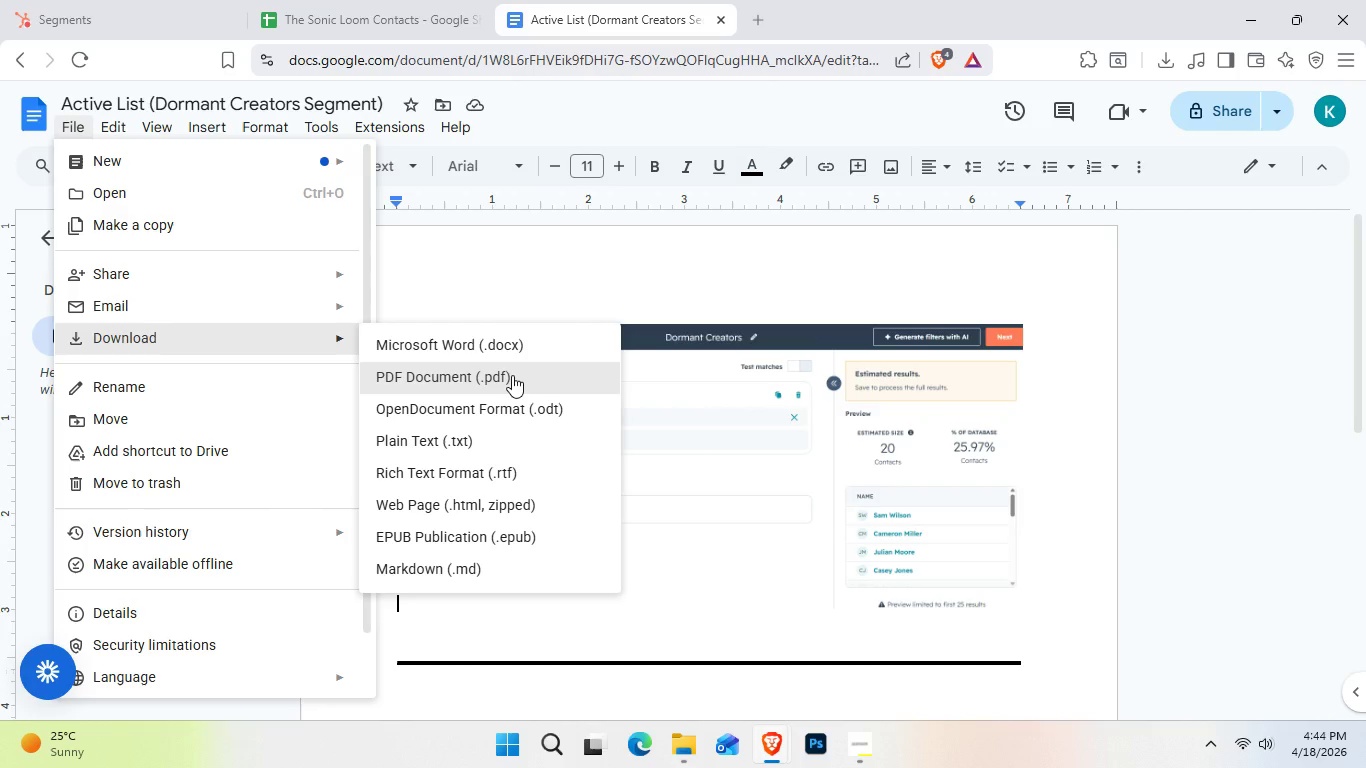 
left_click([512, 375])
 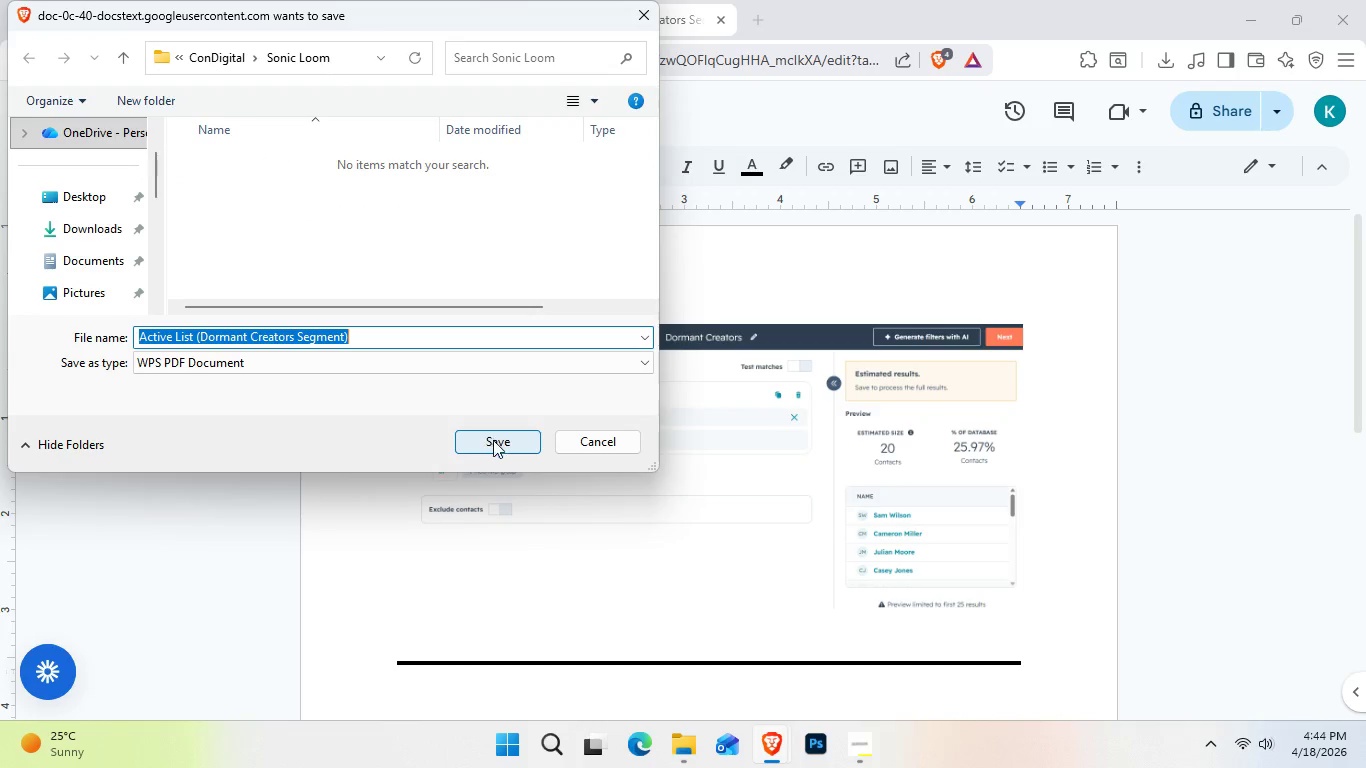 
wait(6.69)
 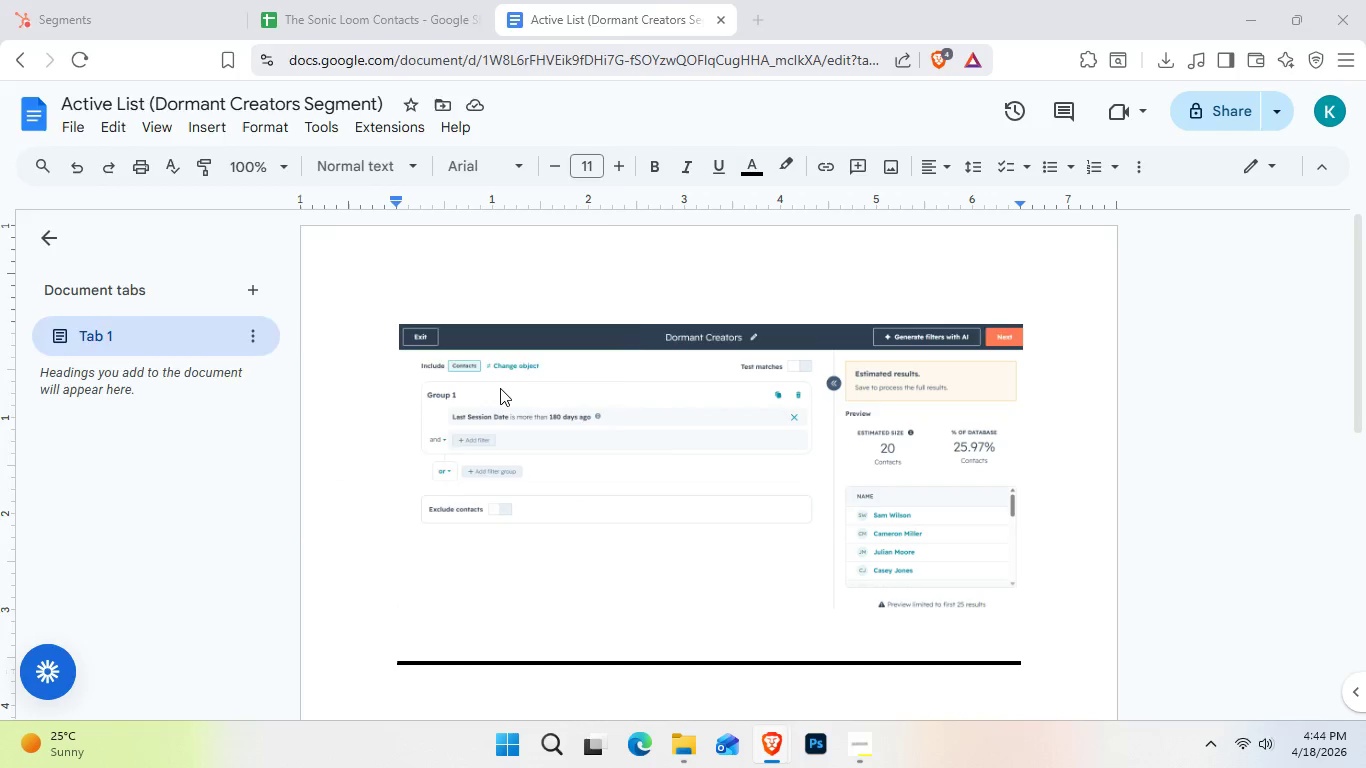 
double_click([504, 445])
 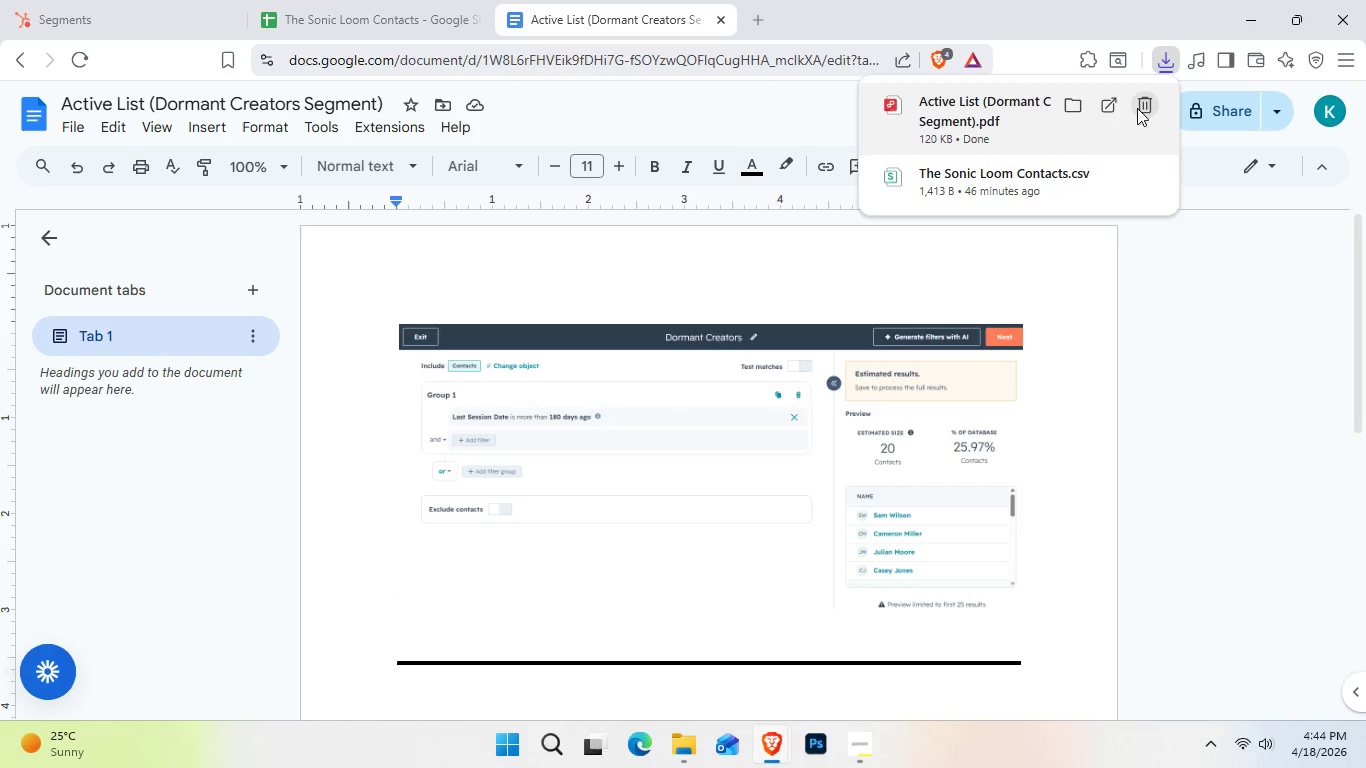 
left_click([1164, 280])
 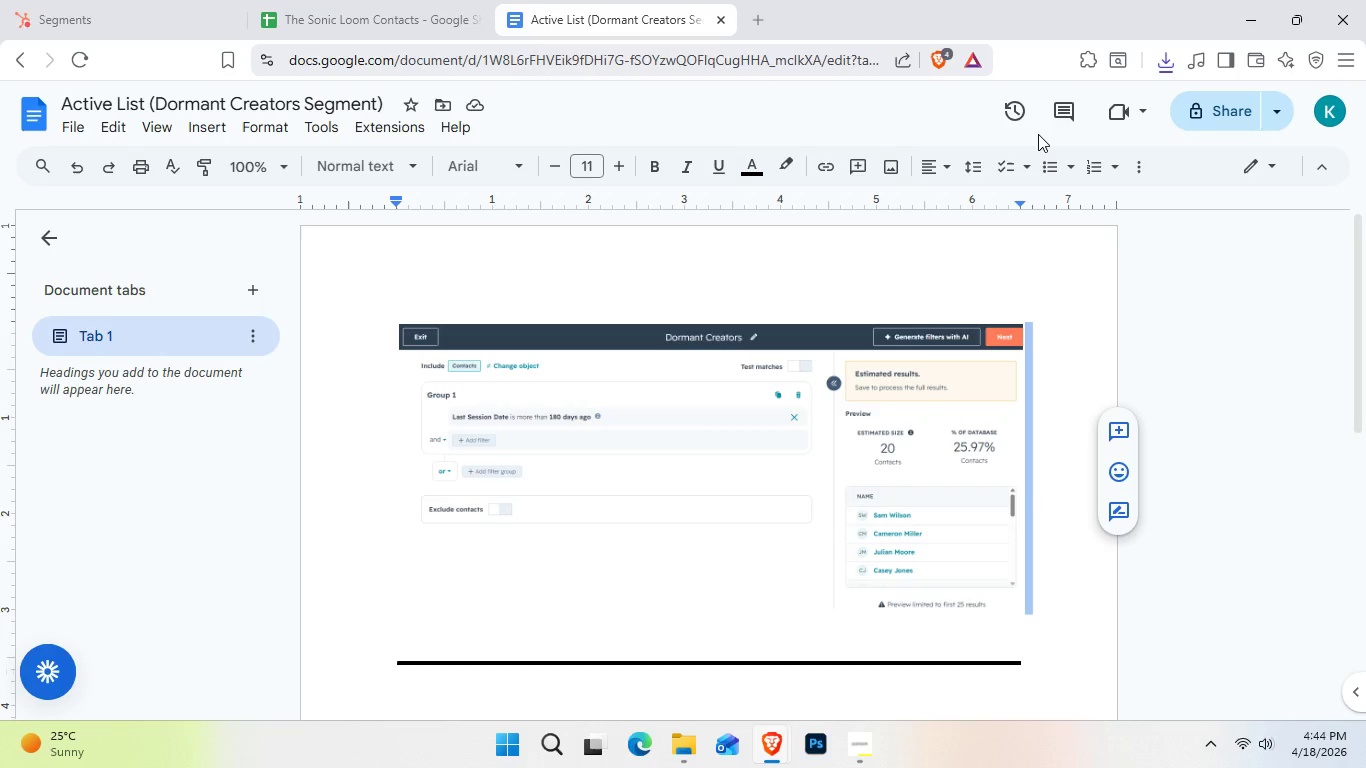 
wait(31.41)
 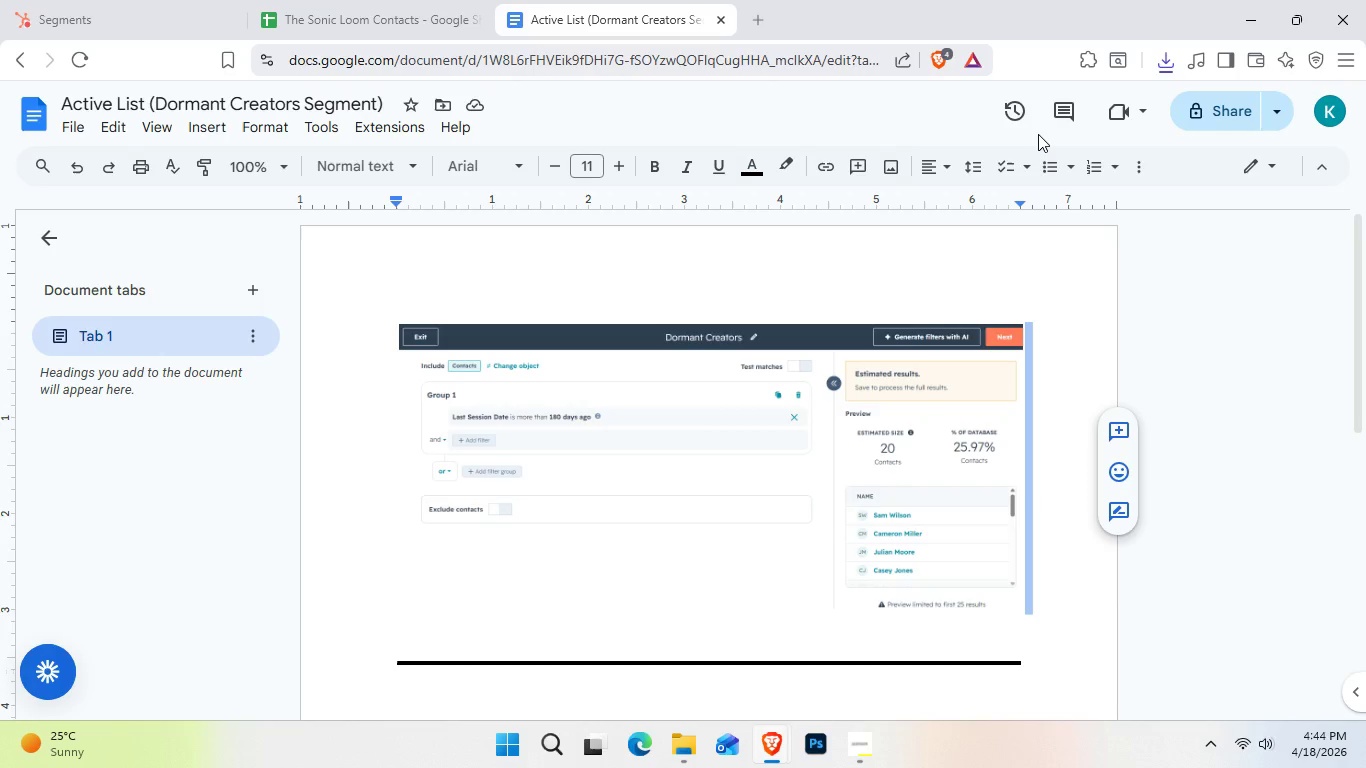 
scroll: coordinate [877, 320], scroll_direction: down, amount: 5.0
 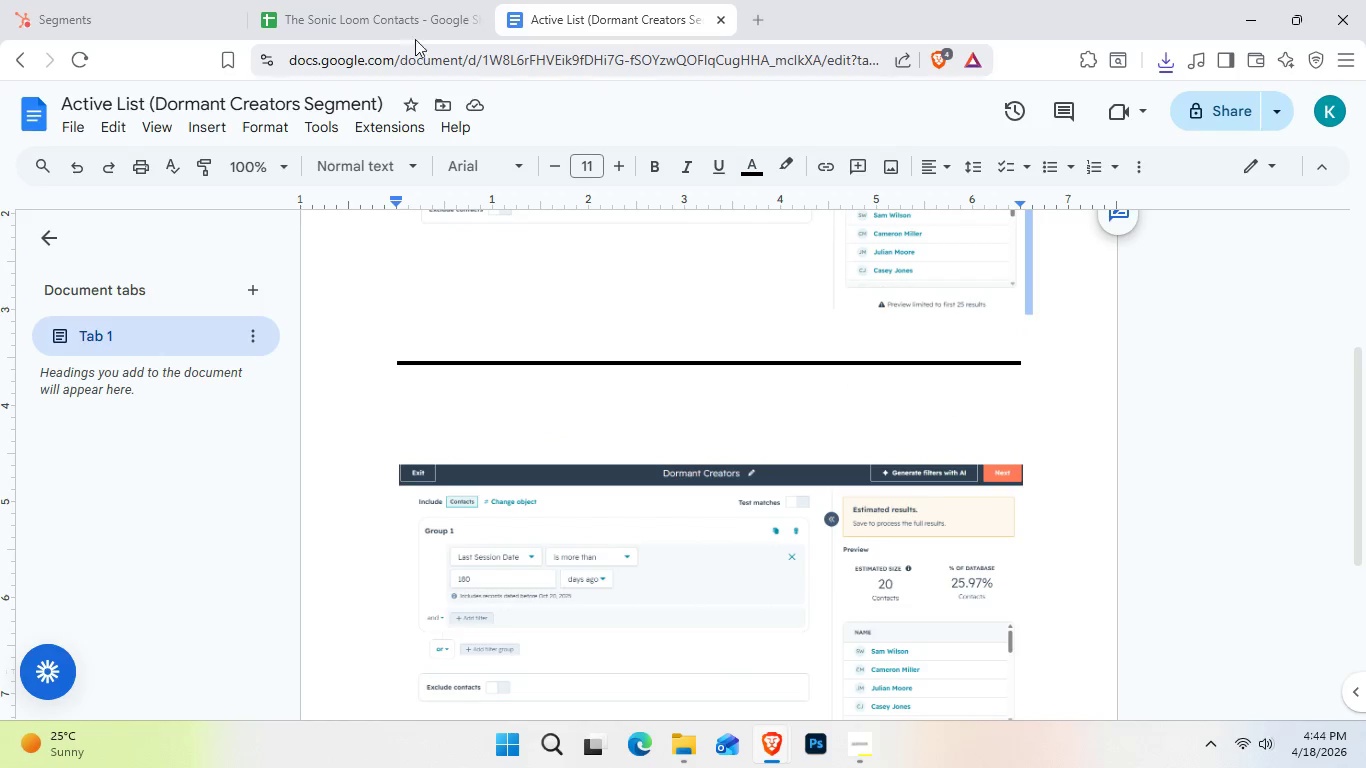 
left_click([387, 0])
 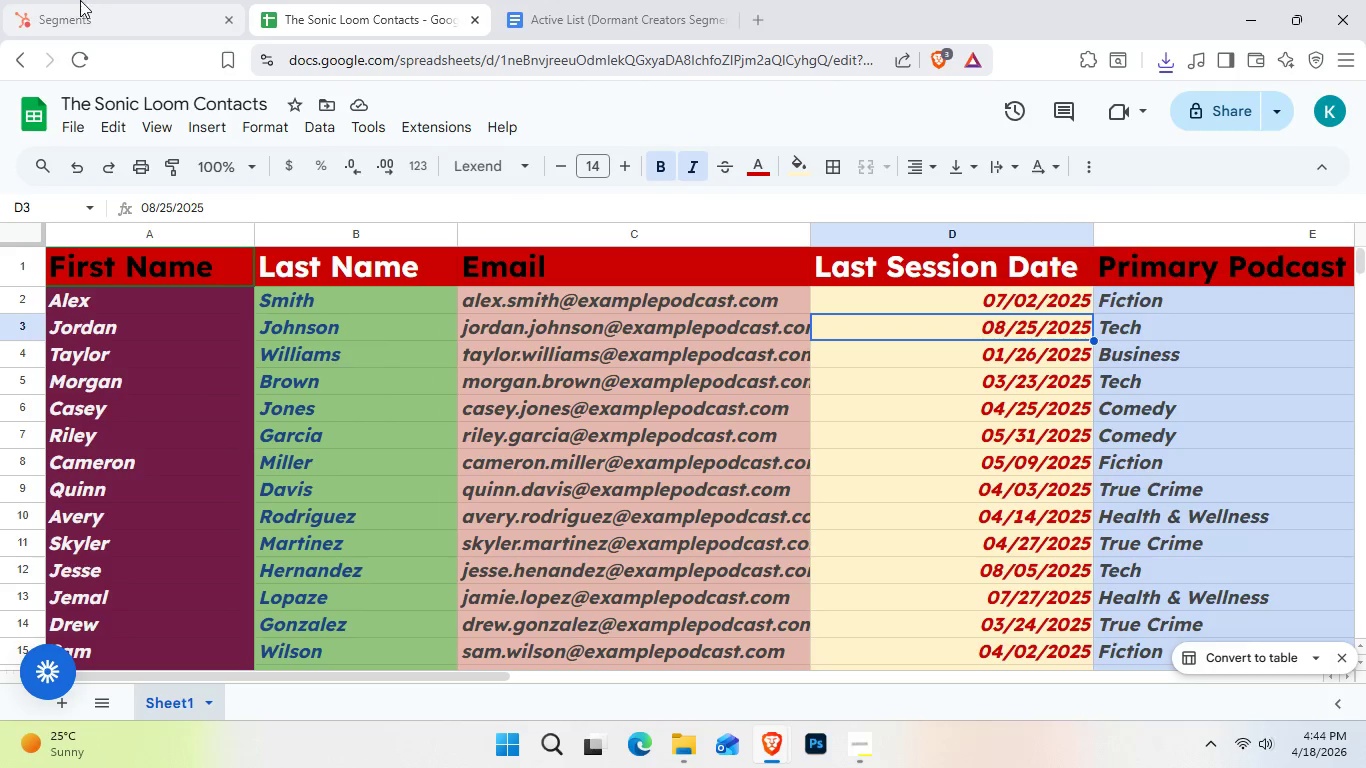 
left_click([97, 0])
 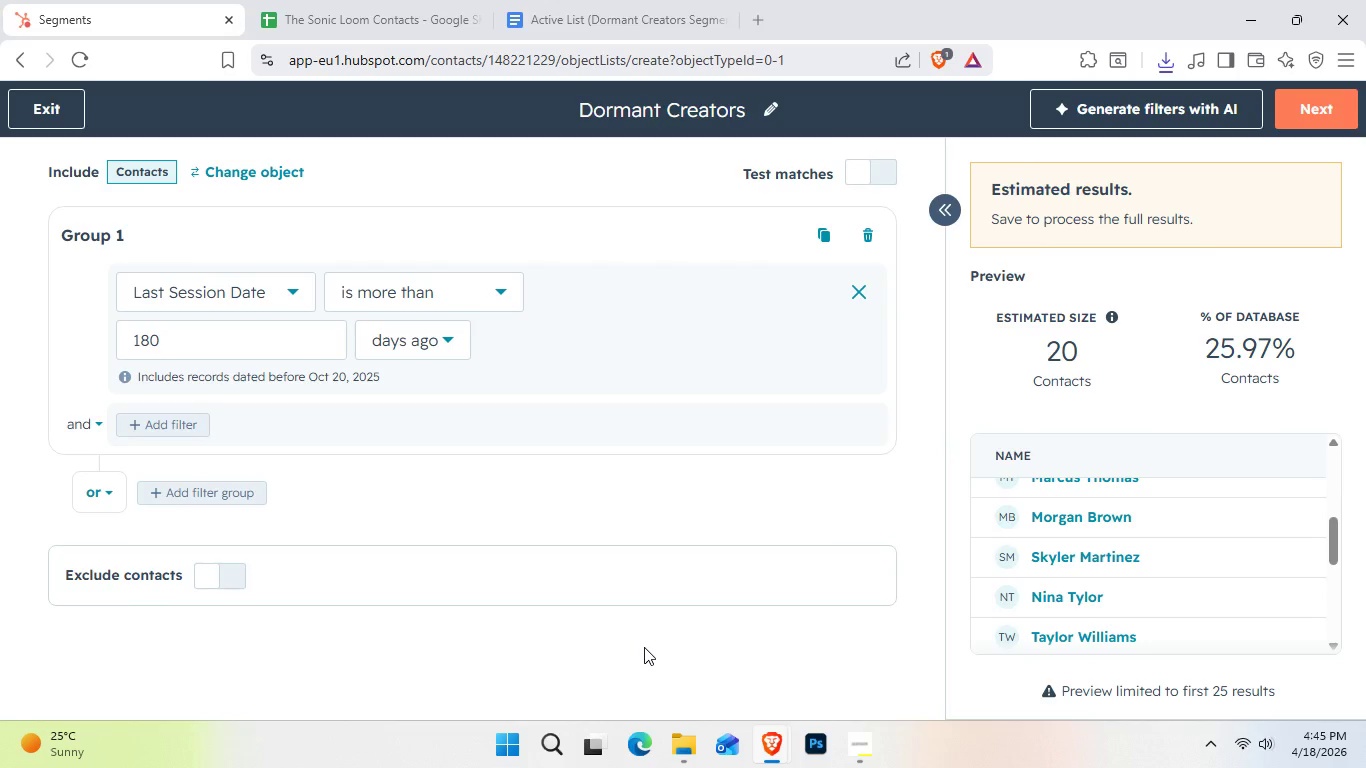 
wait(7.75)
 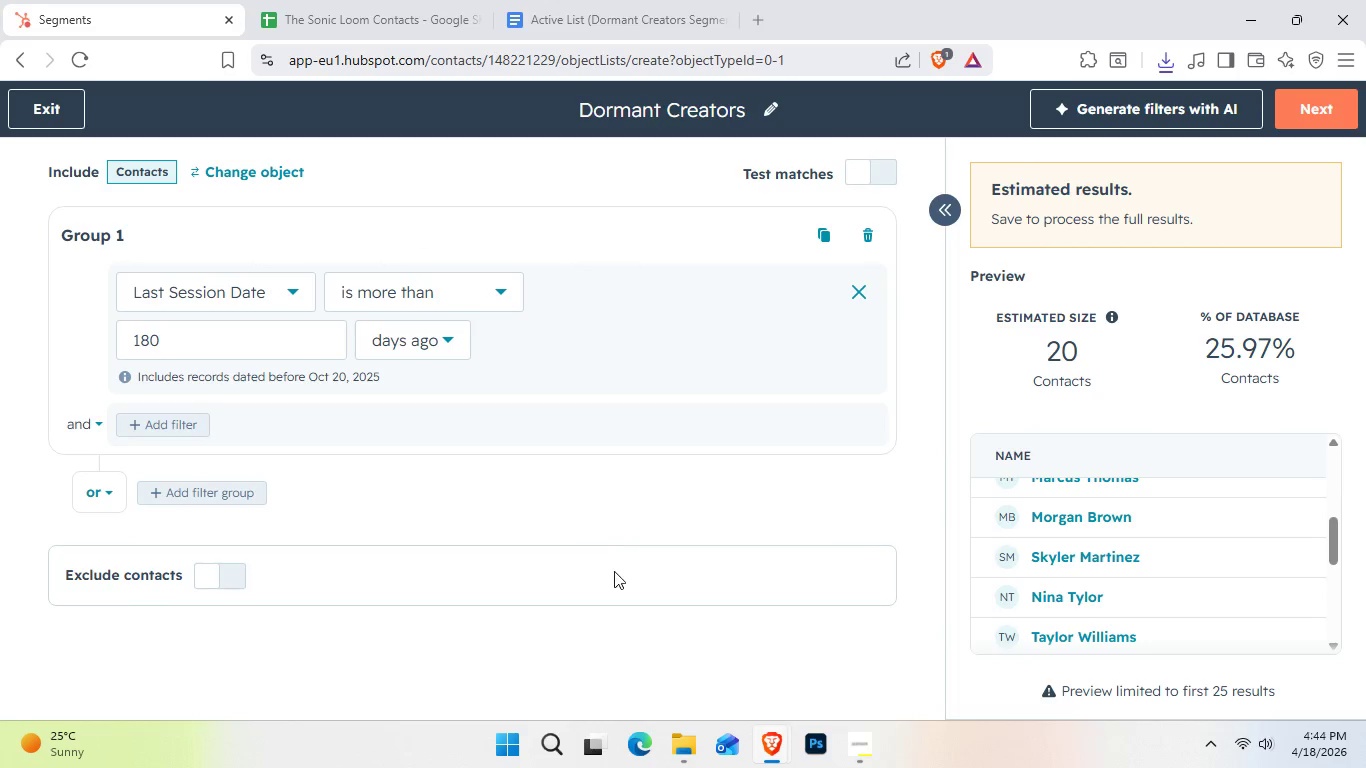 
scroll: coordinate [1180, 568], scroll_direction: down, amount: 7.0
 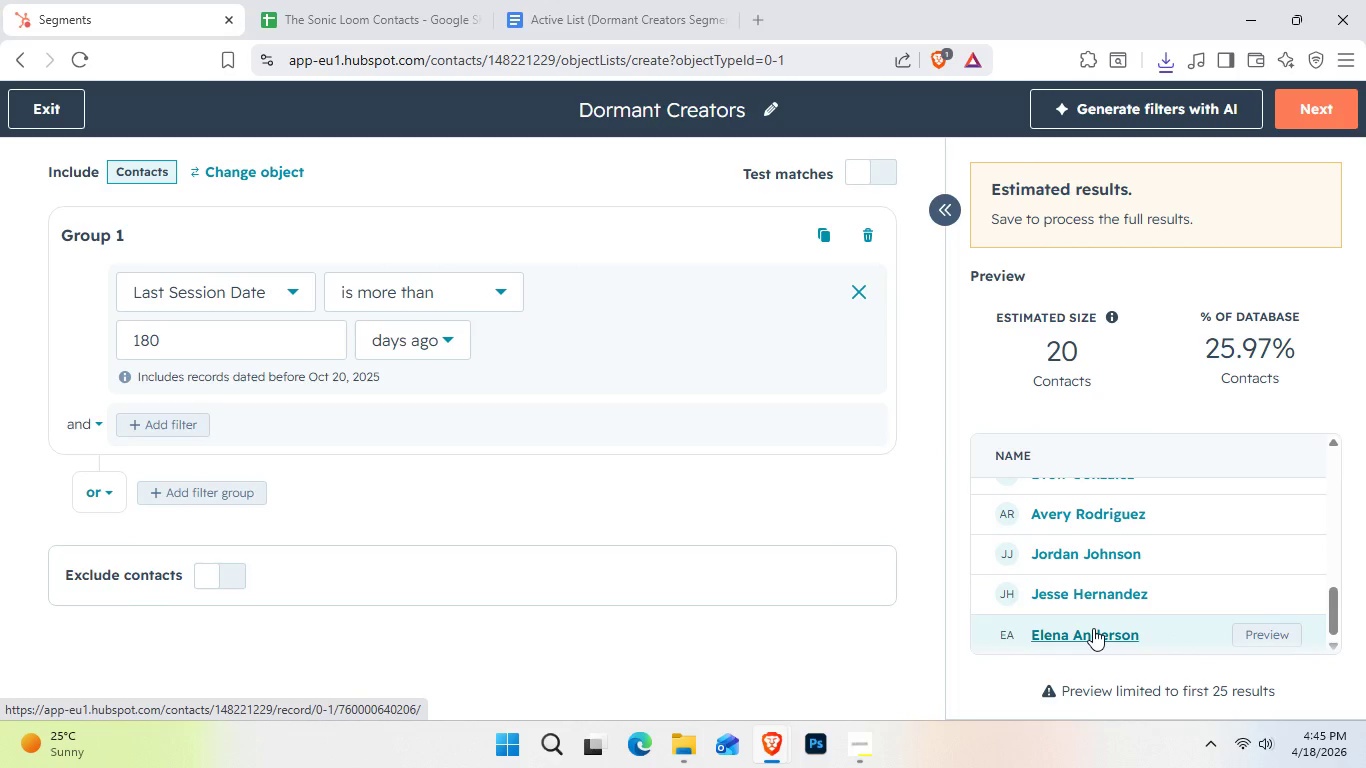 
left_click([1099, 594])
 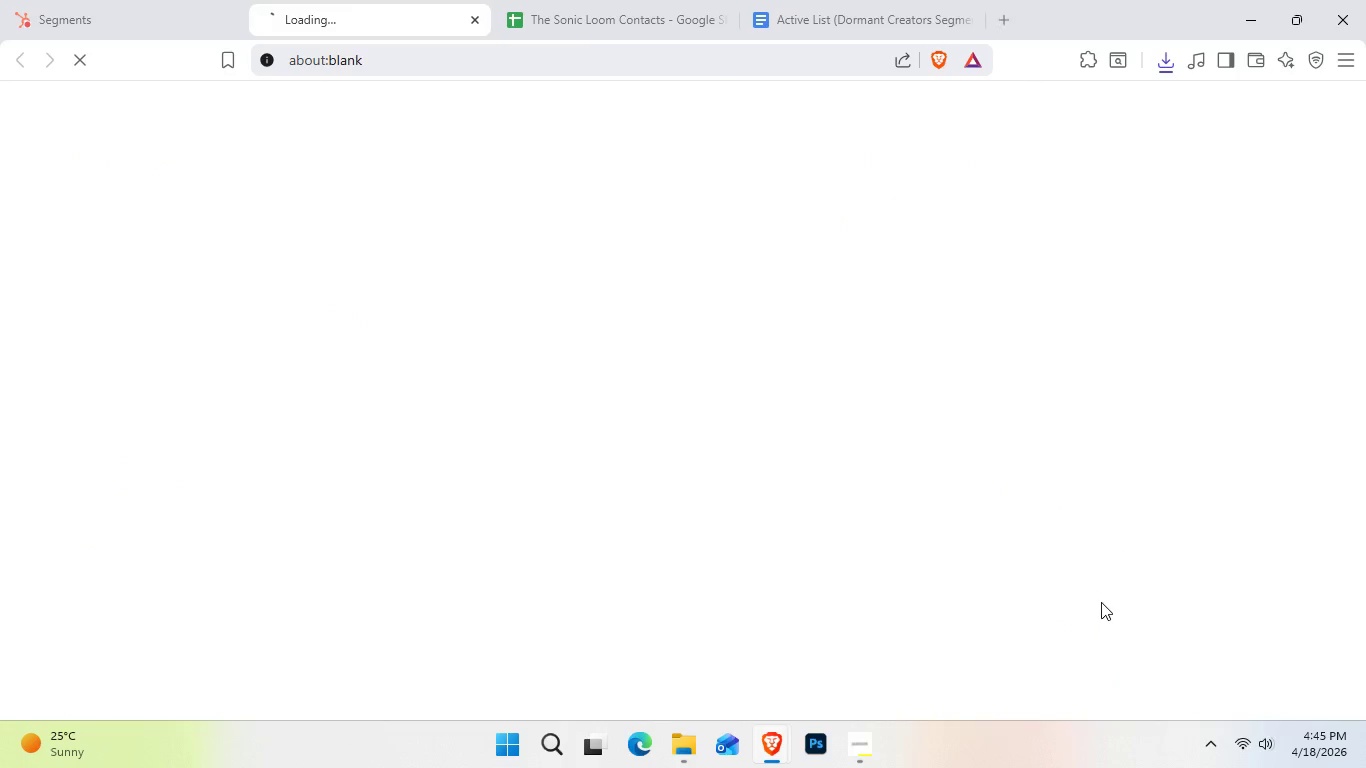 
mouse_move([1082, 628])
 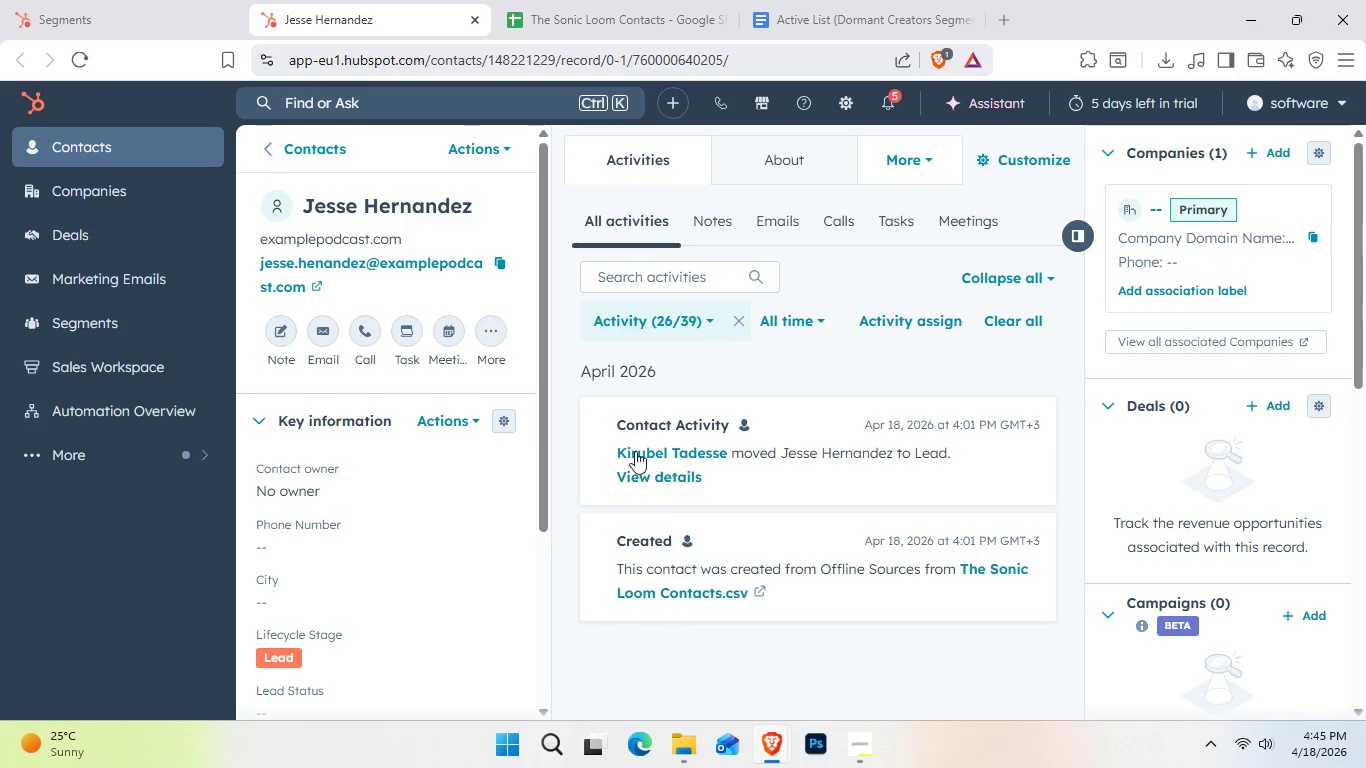 
mouse_move([706, 326])
 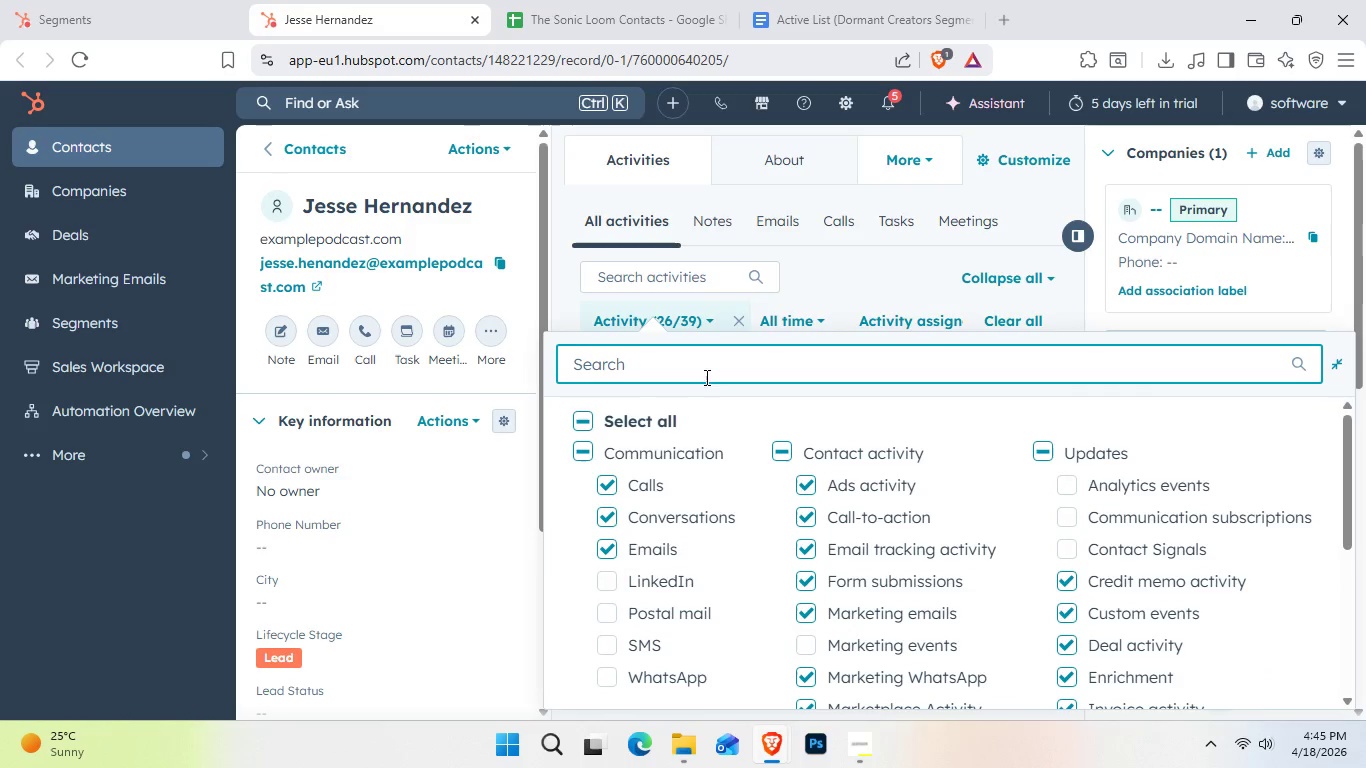 
scroll: coordinate [688, 476], scroll_direction: down, amount: 2.0
 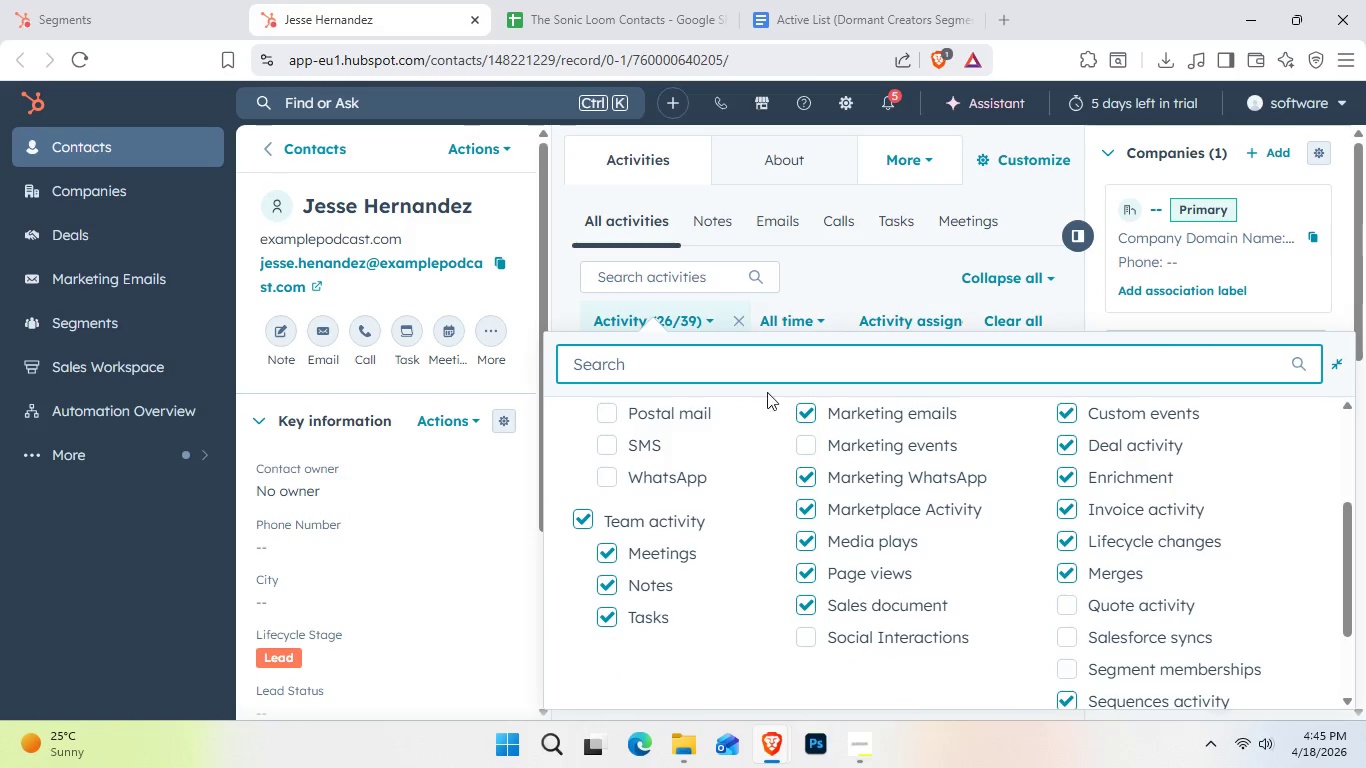 
left_click([685, 325])
 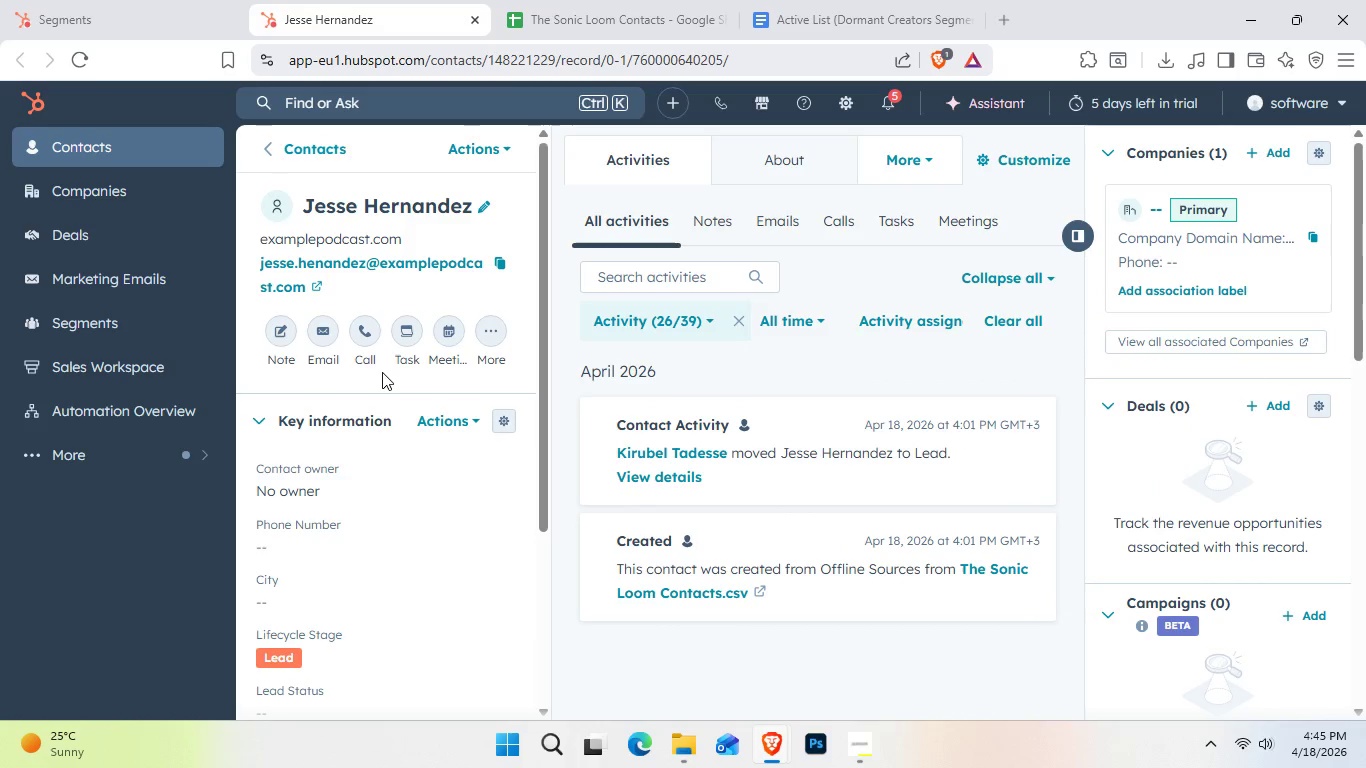 
scroll: coordinate [376, 464], scroll_direction: down, amount: 3.0
 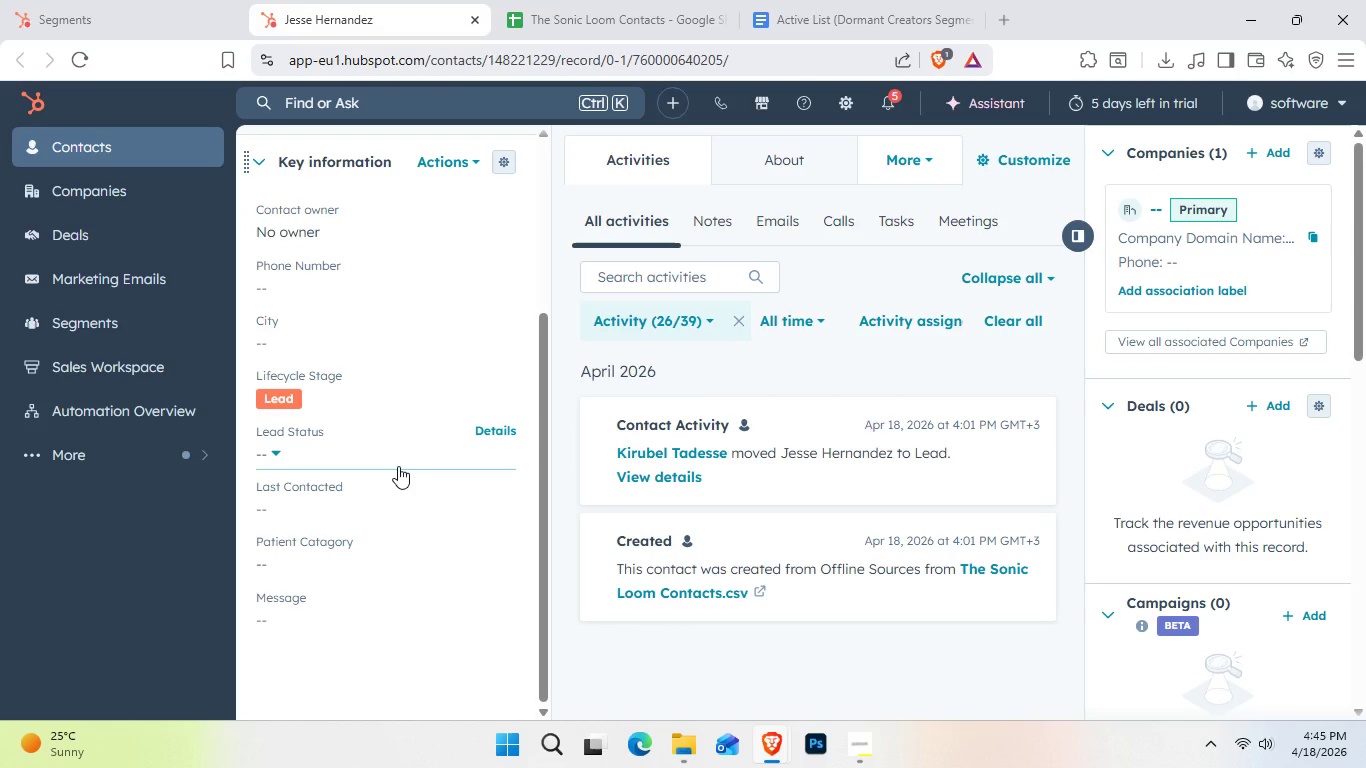 
scroll: coordinate [399, 471], scroll_direction: up, amount: 4.0
 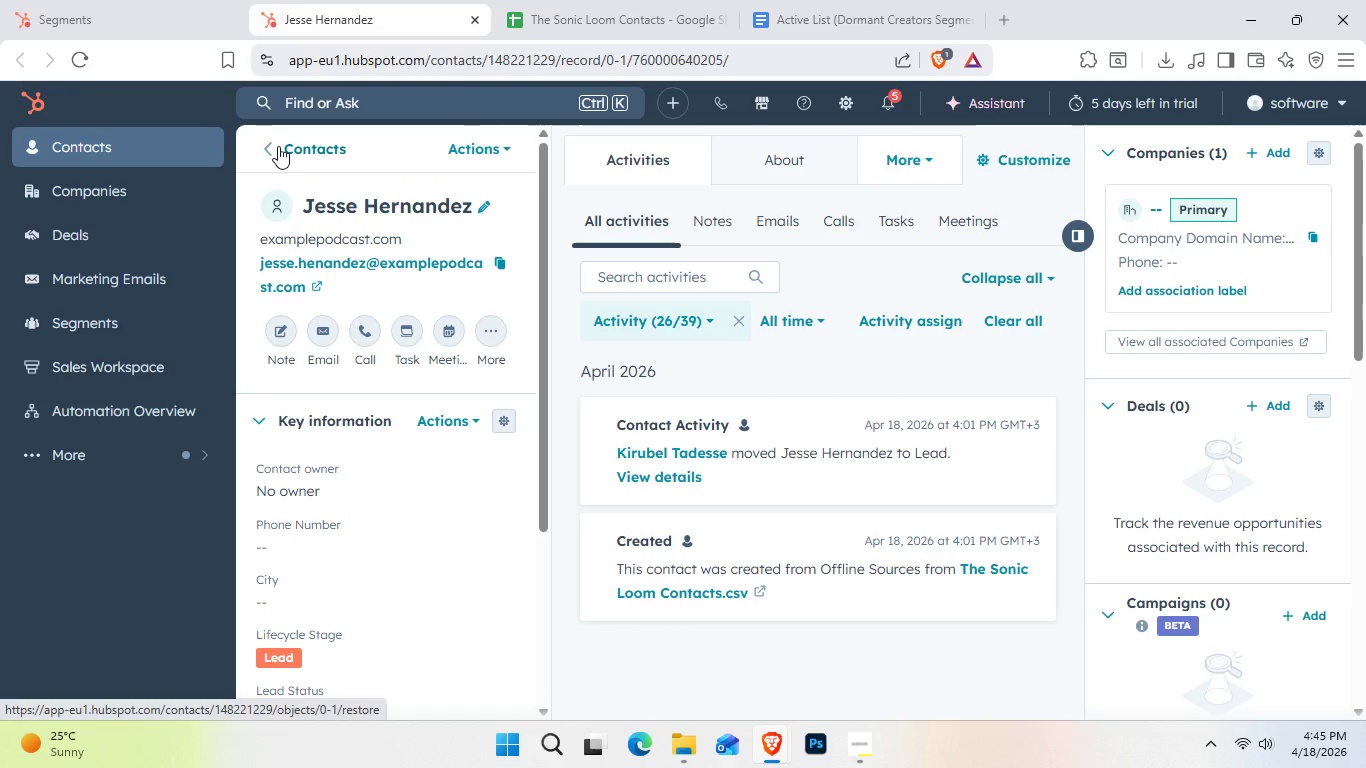 
wait(5.33)
 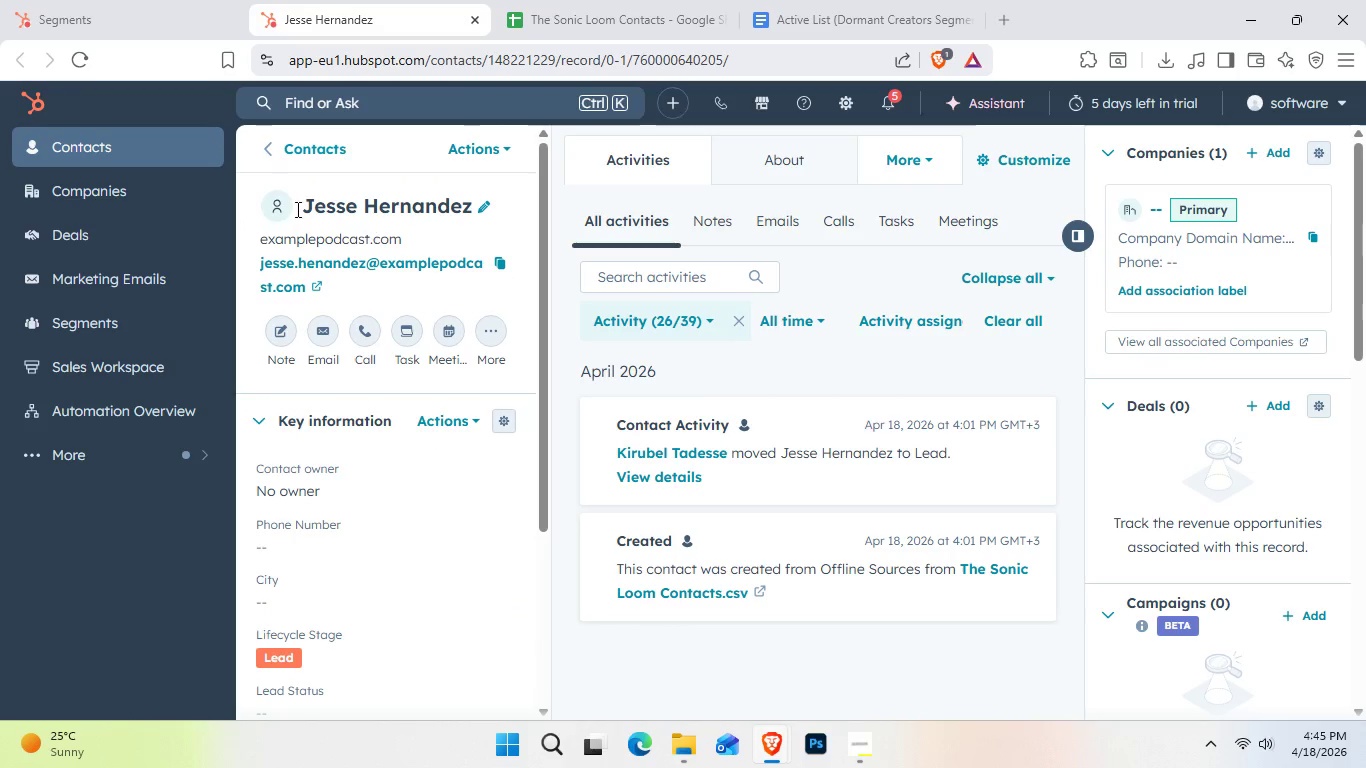 
left_click([278, 146])
 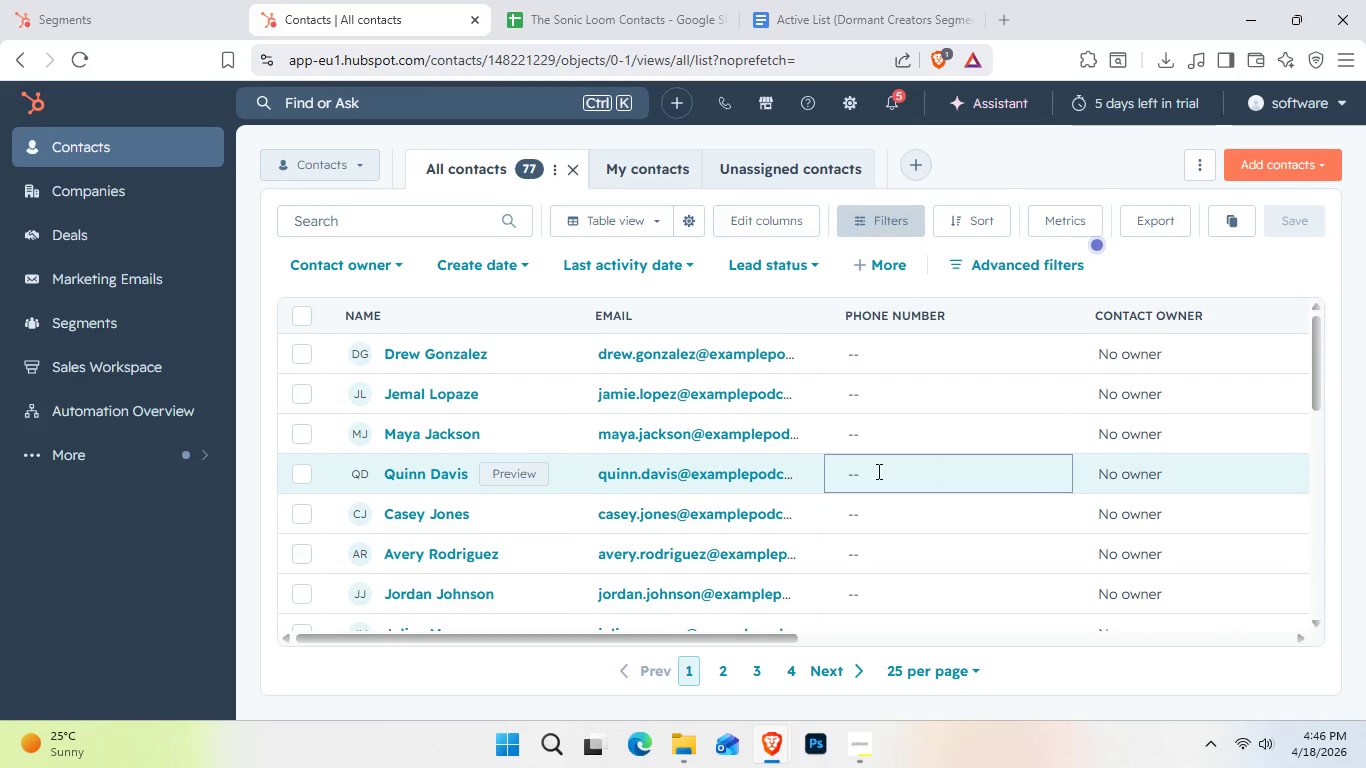 
wait(32.86)
 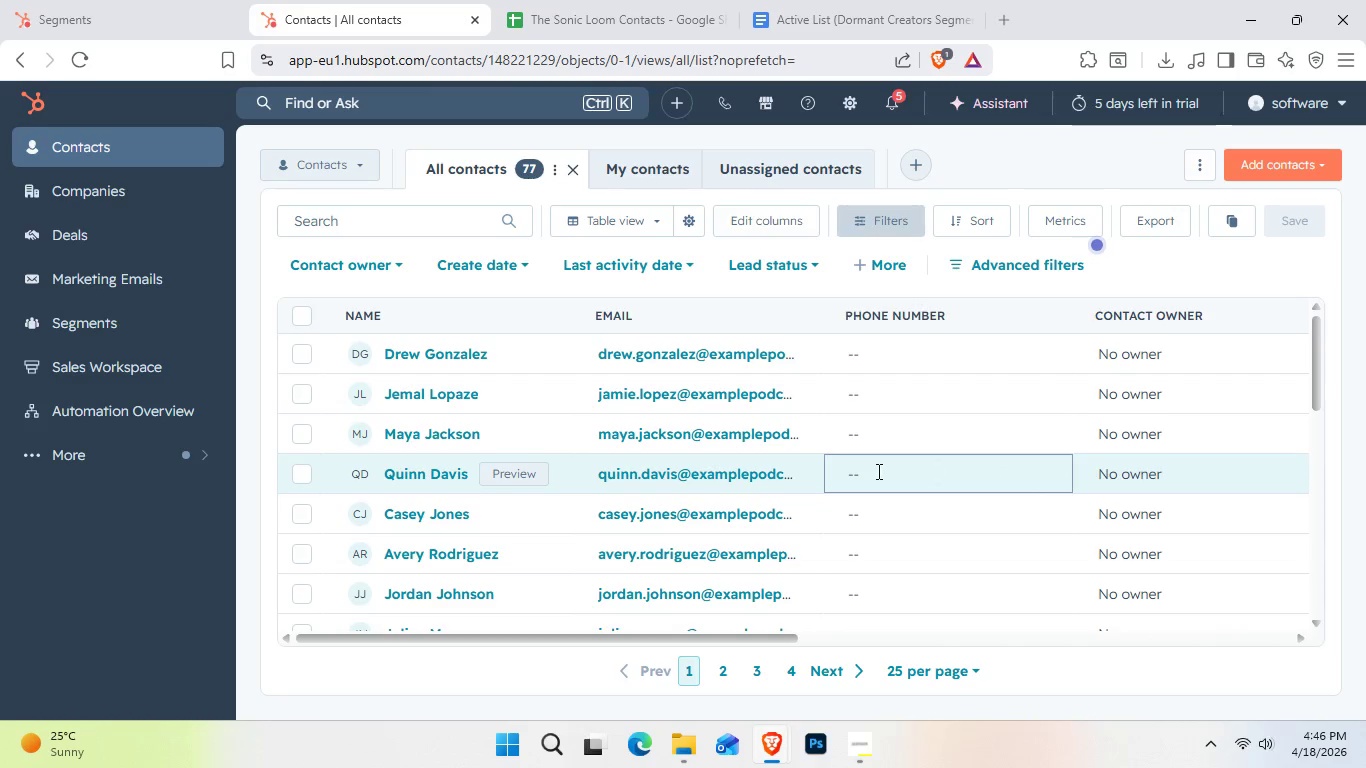 
left_click([144, 454])
 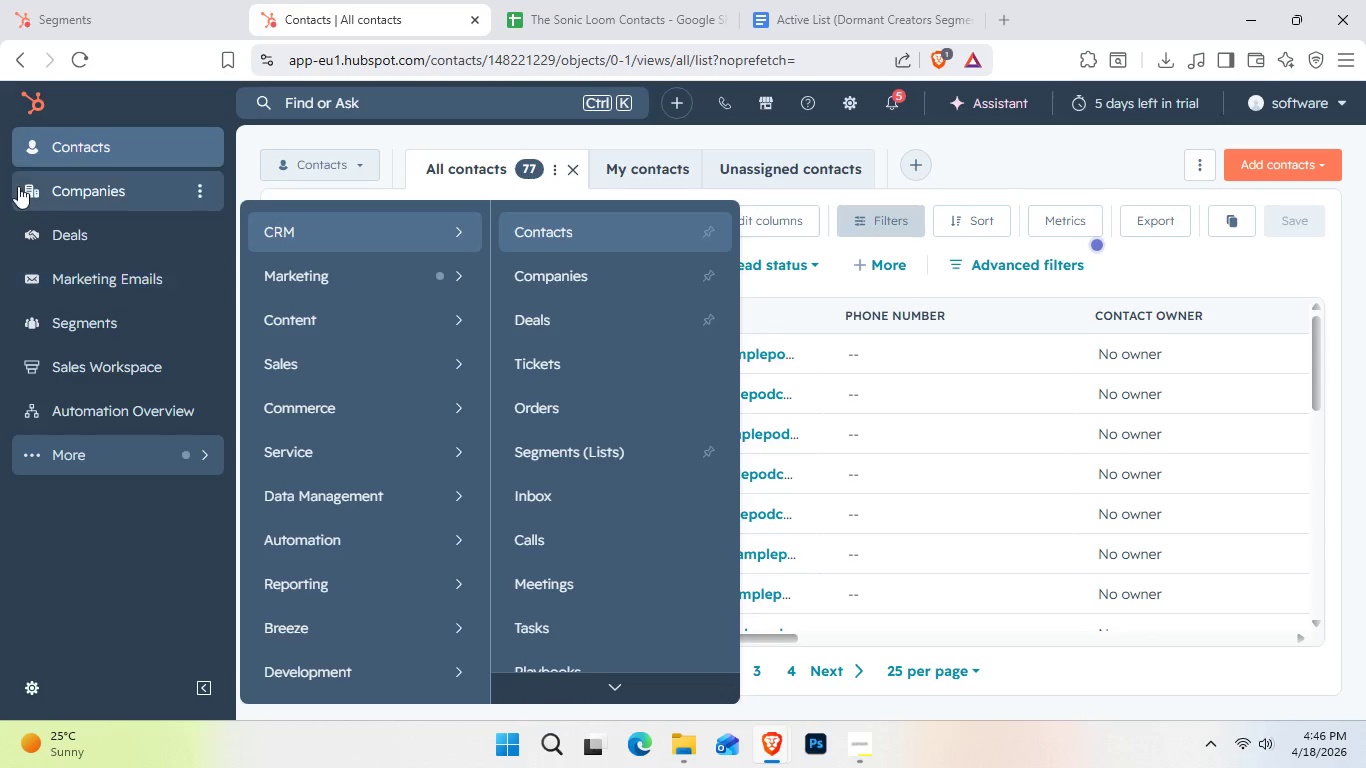 
left_click([23, 102])
 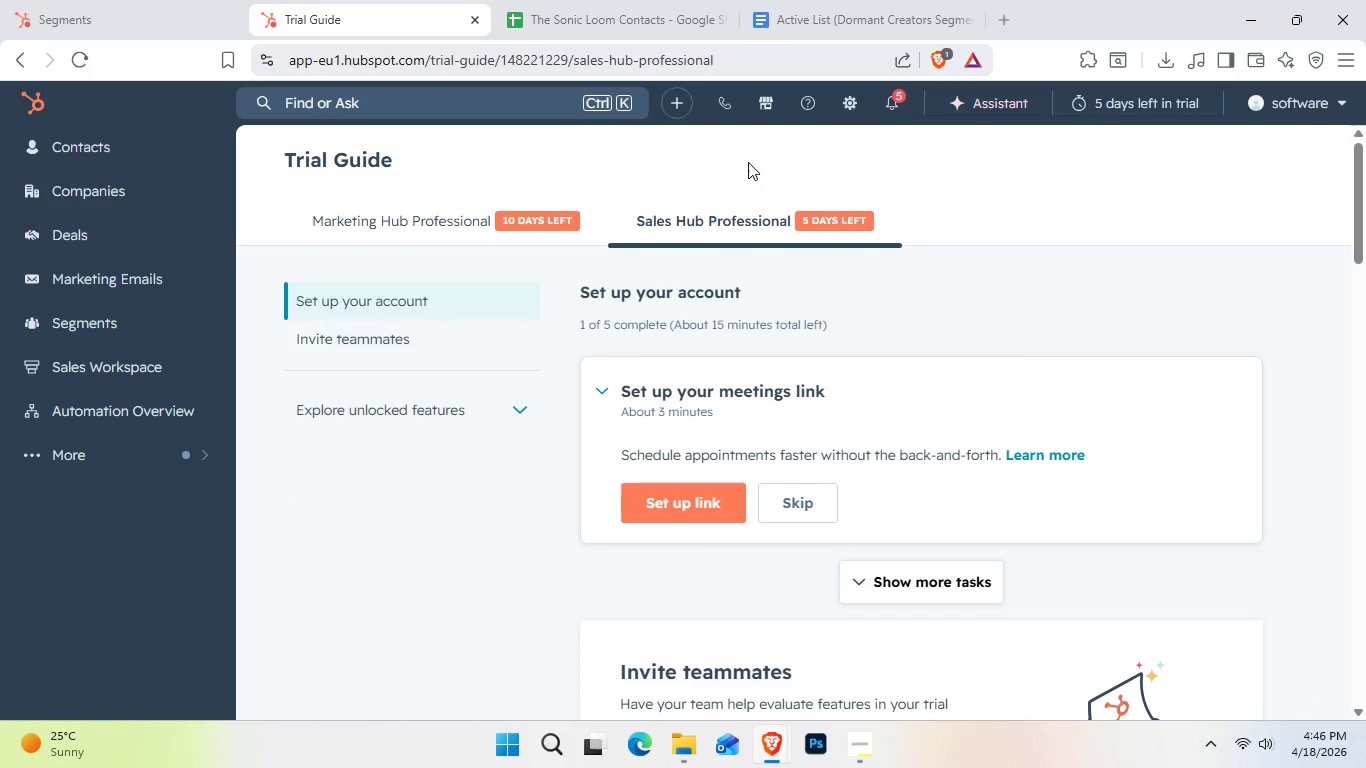 
wait(5.48)
 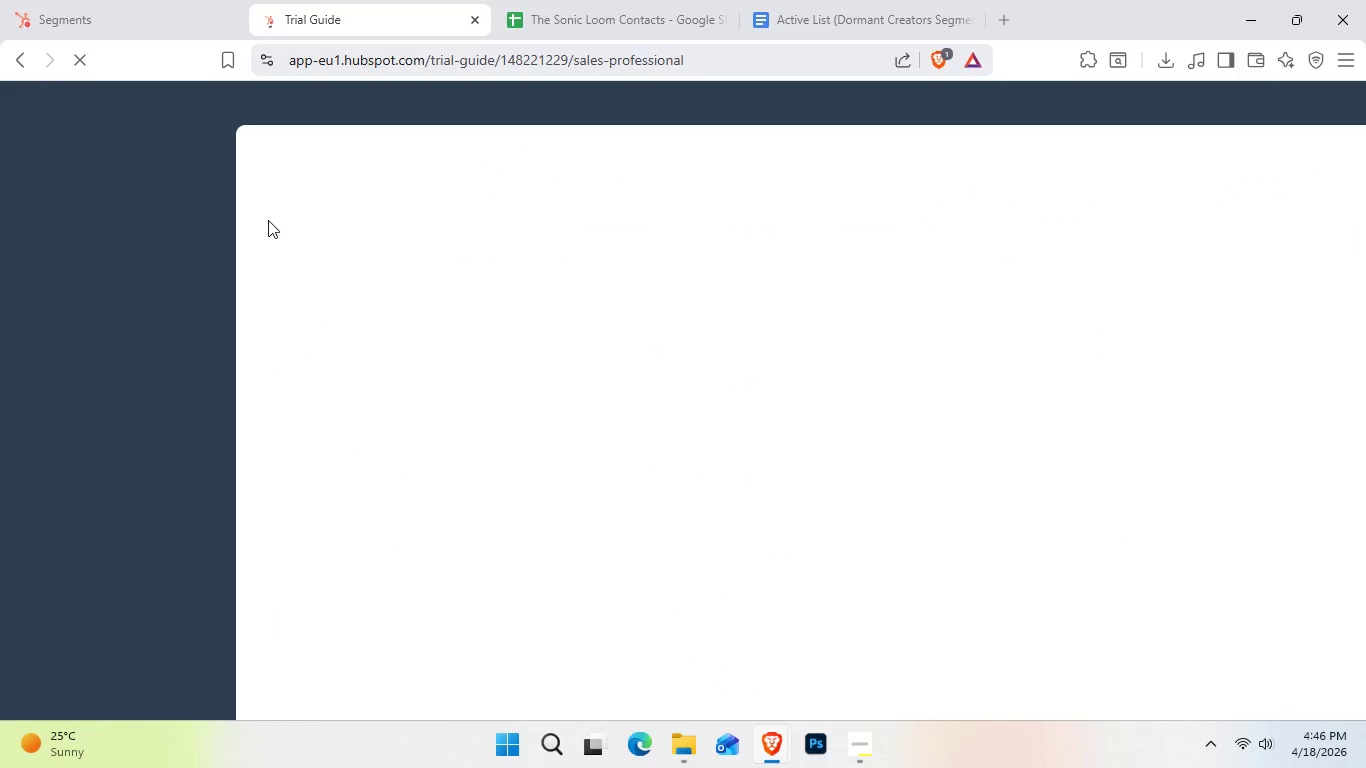 
left_click([96, 461])
 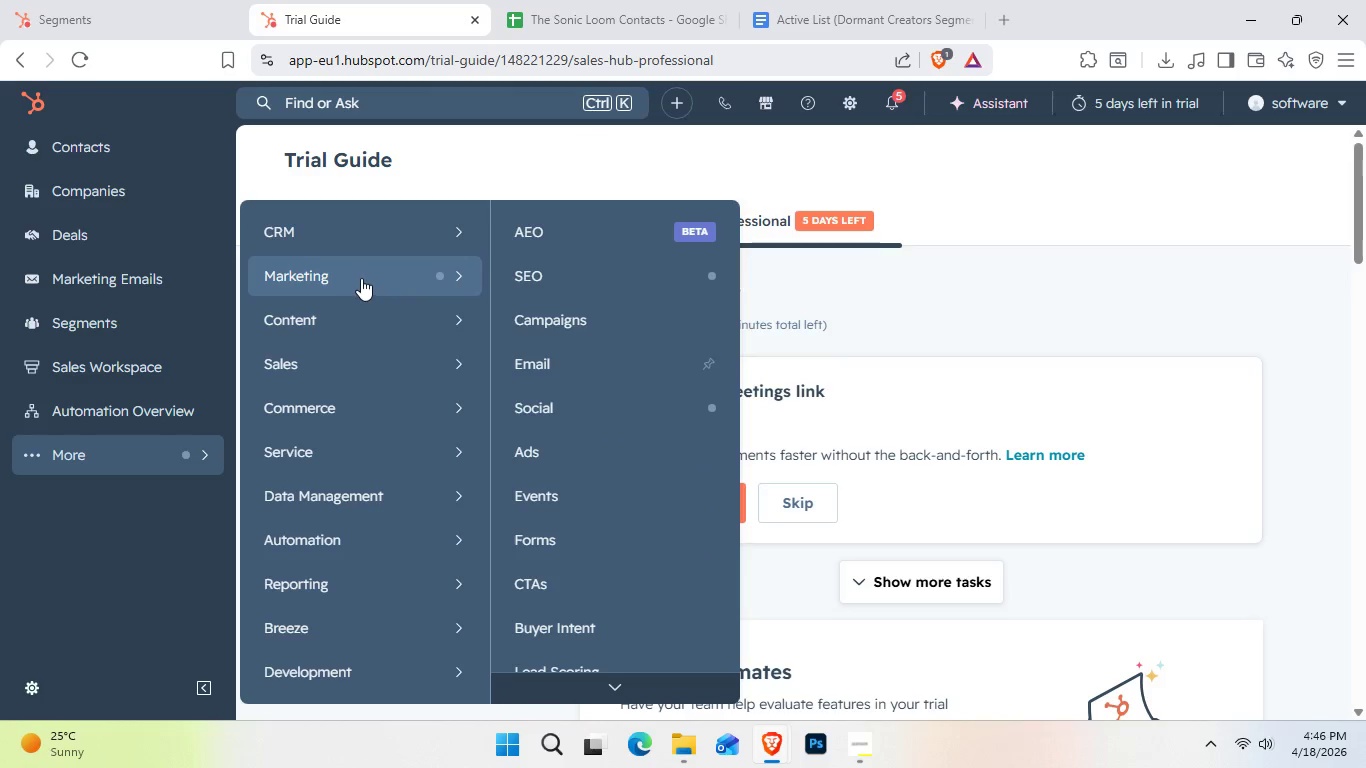 
wait(23.05)
 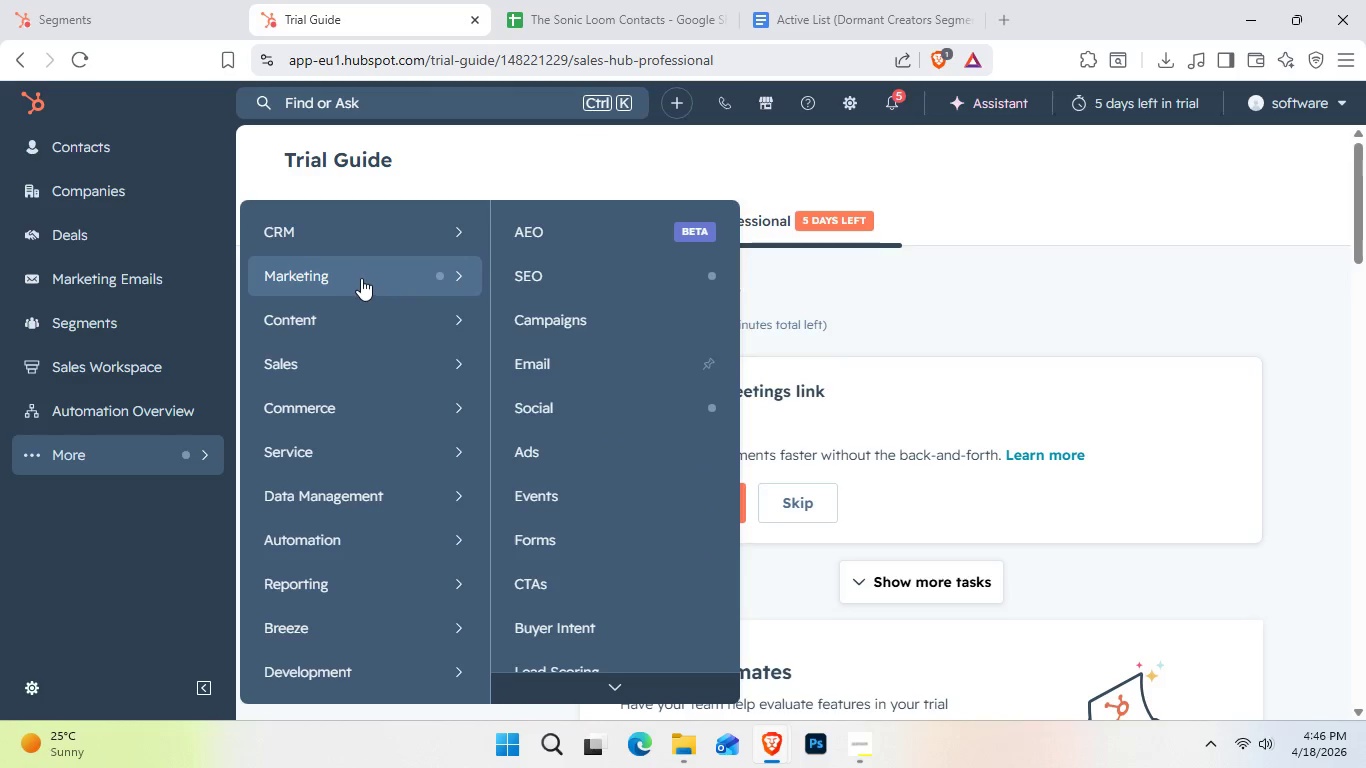 
scroll: coordinate [543, 286], scroll_direction: down, amount: 1.0
 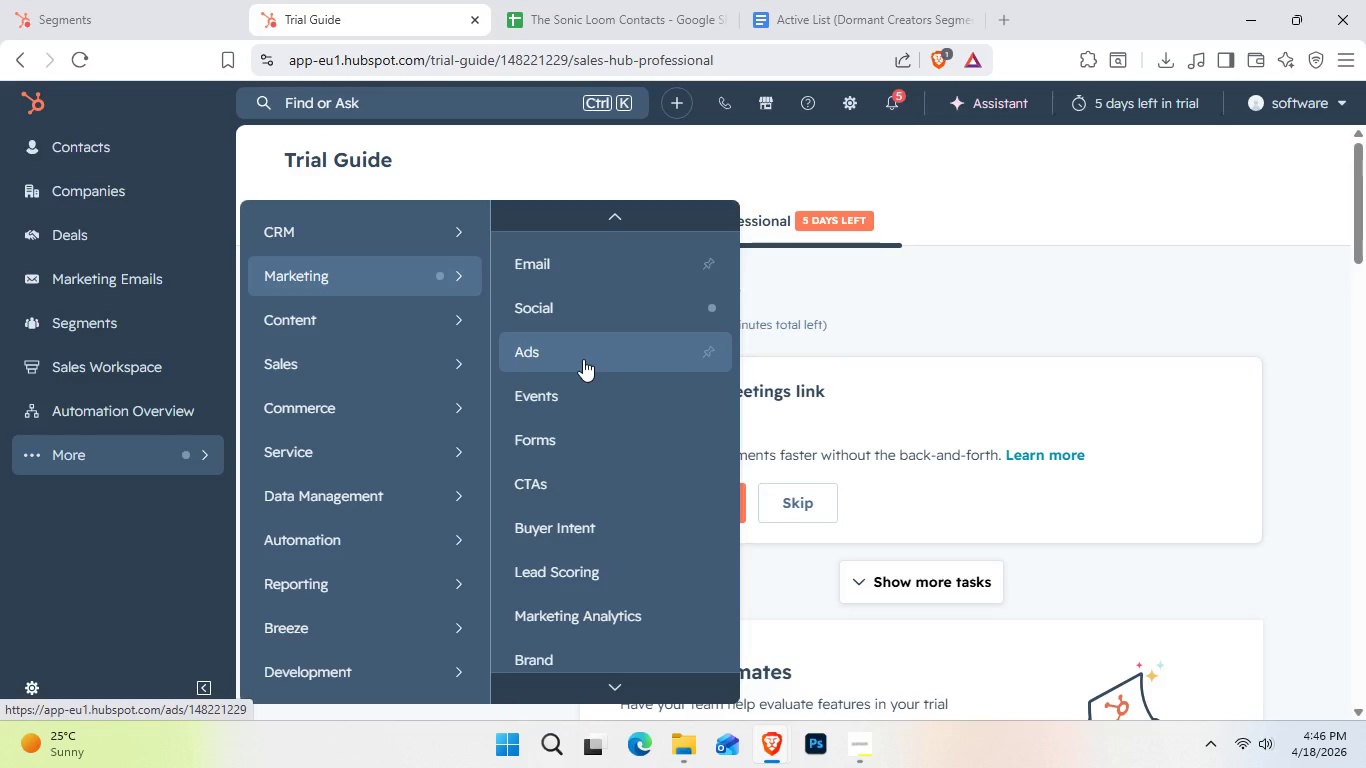 
wait(10.37)
 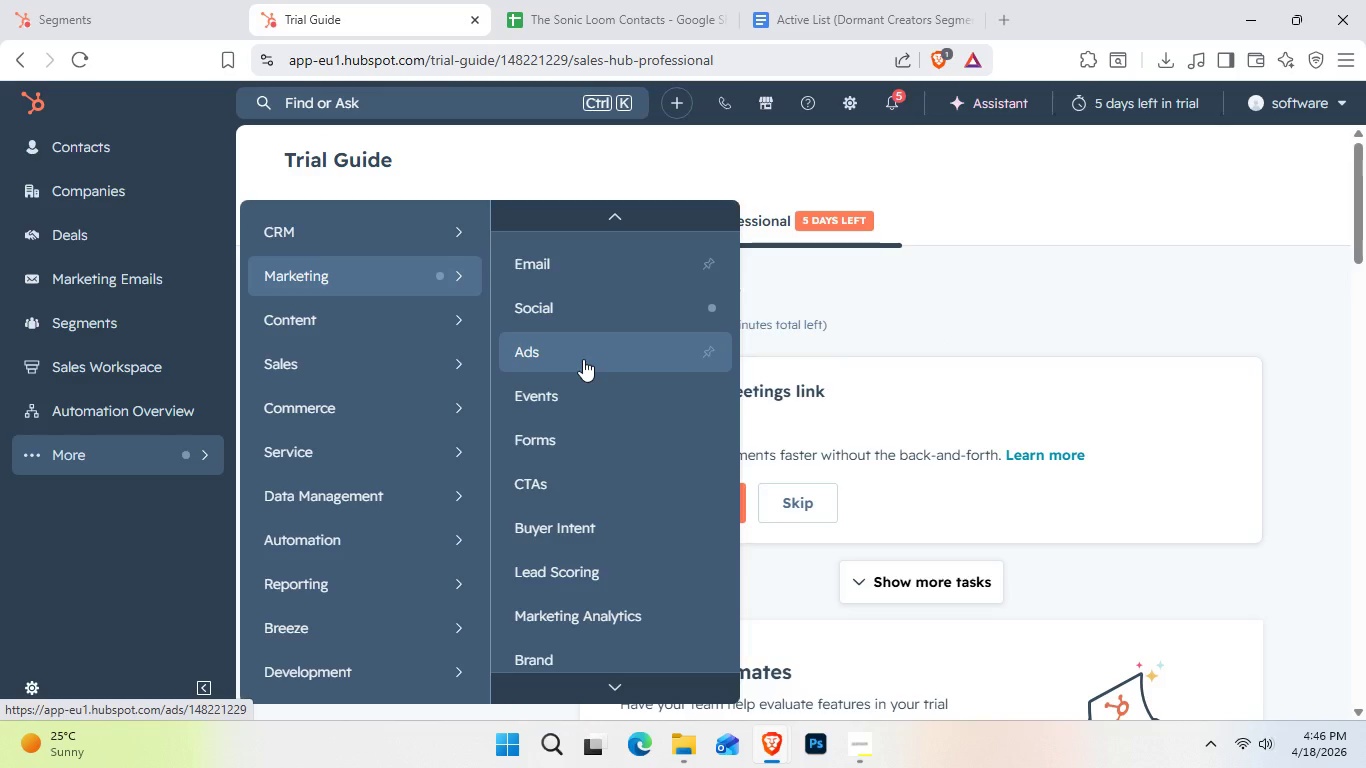 
scroll: coordinate [630, 482], scroll_direction: down, amount: 9.0
 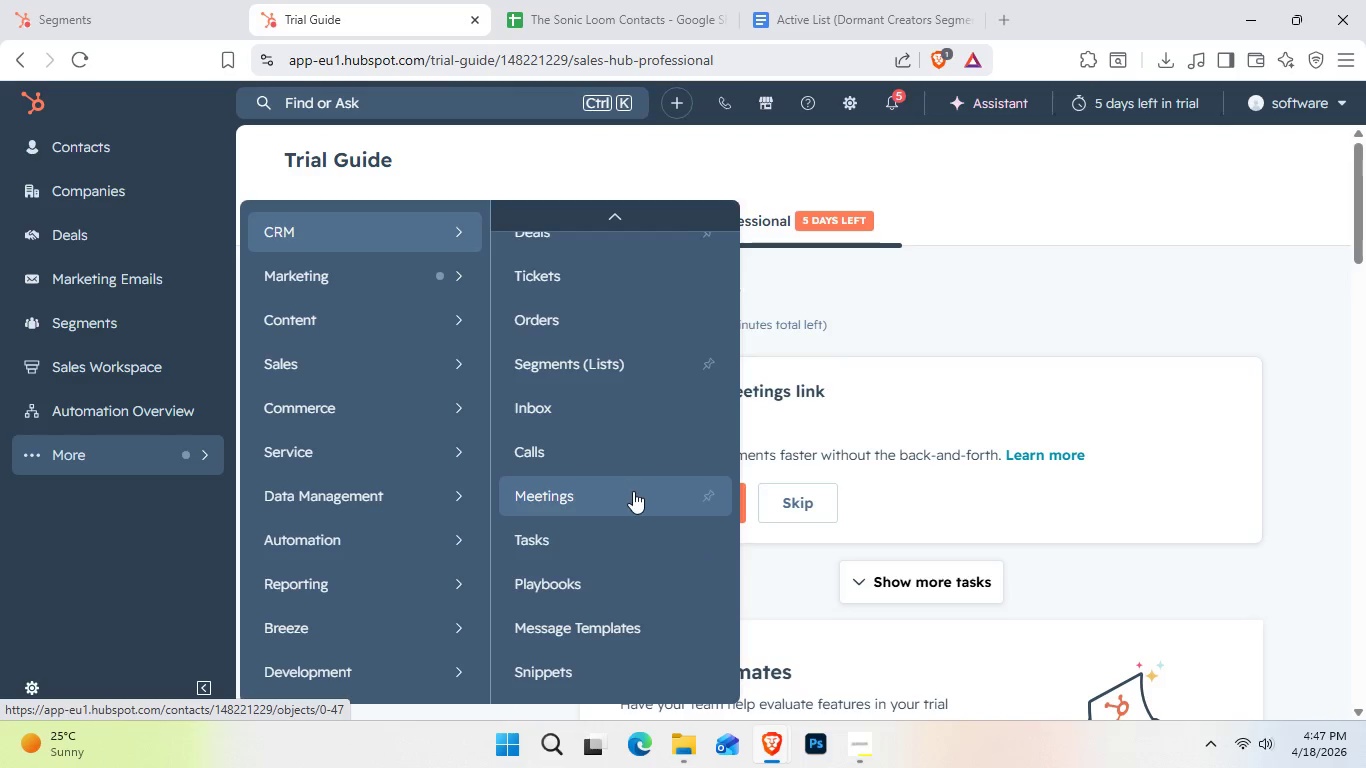 
scroll: coordinate [638, 493], scroll_direction: down, amount: 2.0
 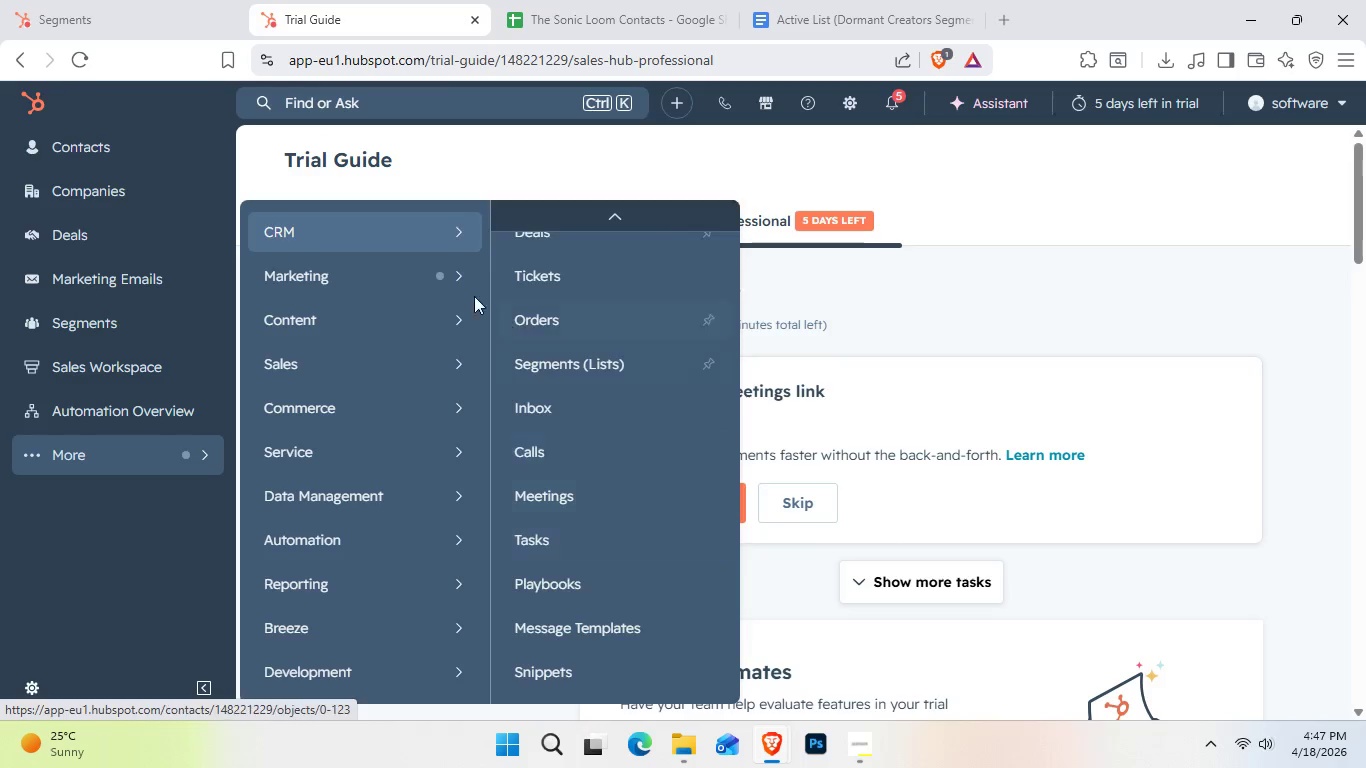 
left_click([412, 293])
 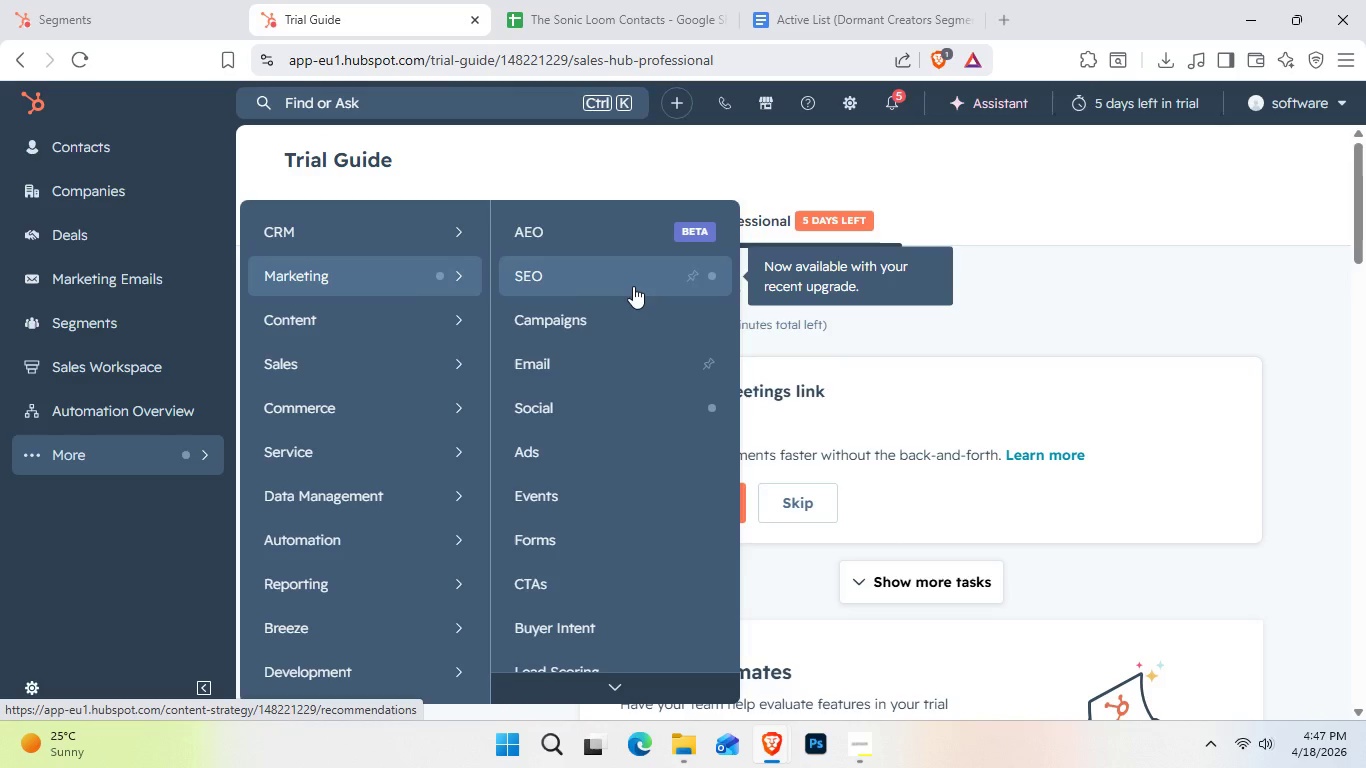 
wait(8.64)
 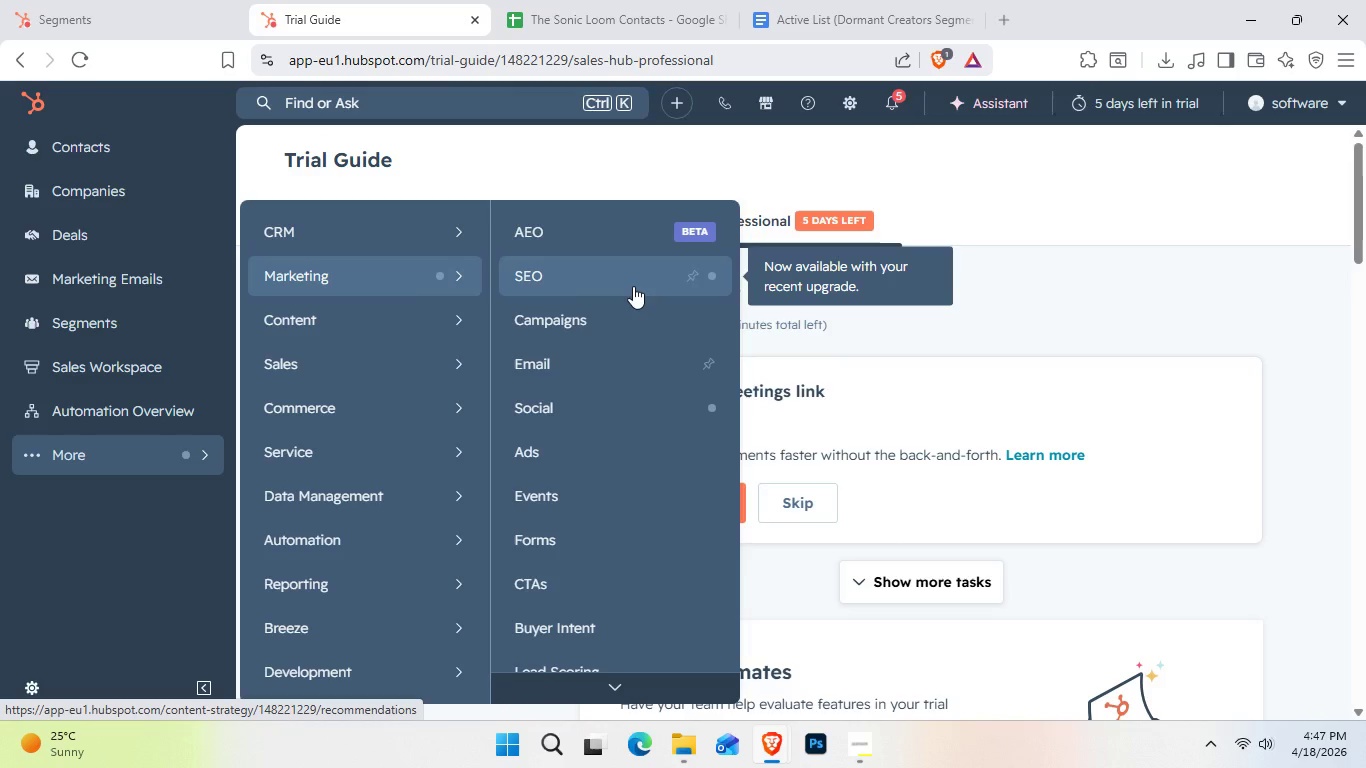 
scroll: coordinate [650, 409], scroll_direction: down, amount: 2.0
 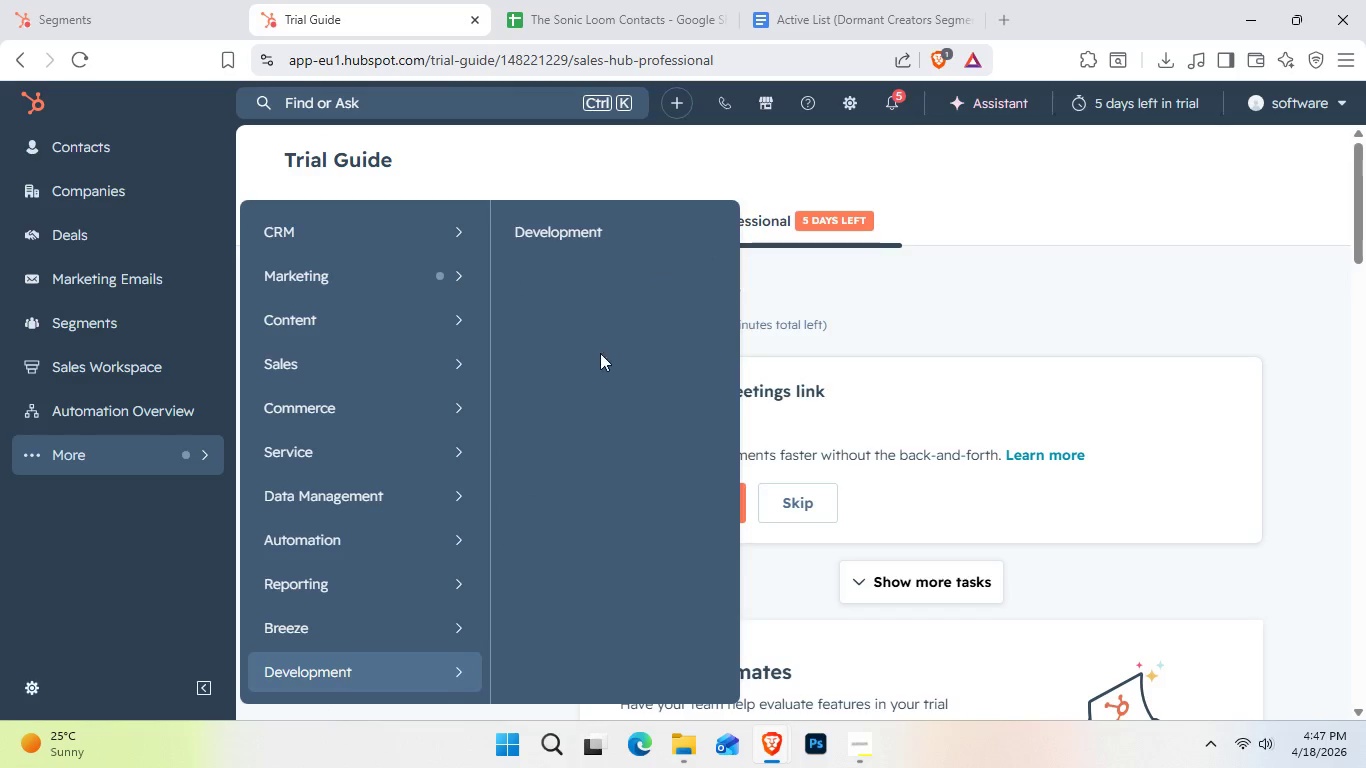 
left_click([417, 317])
 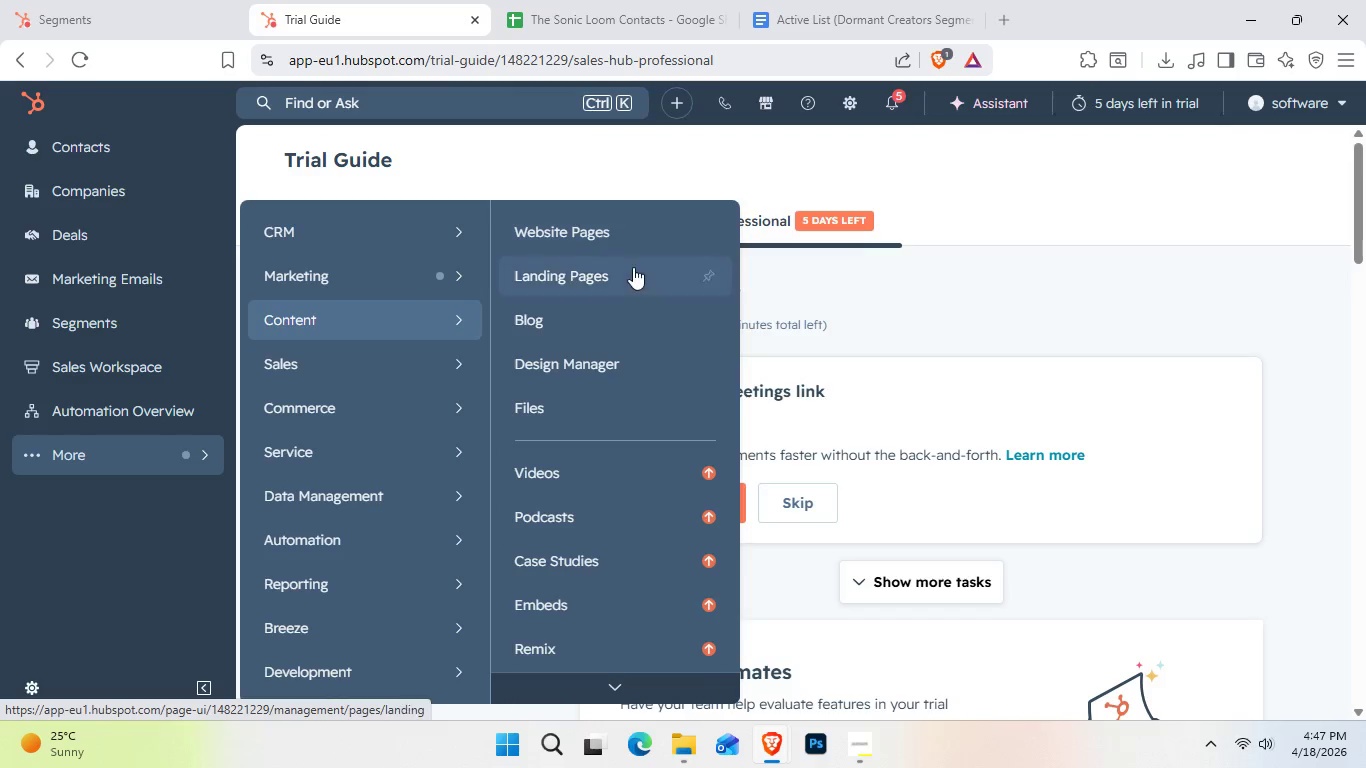 
scroll: coordinate [664, 452], scroll_direction: down, amount: 3.0
 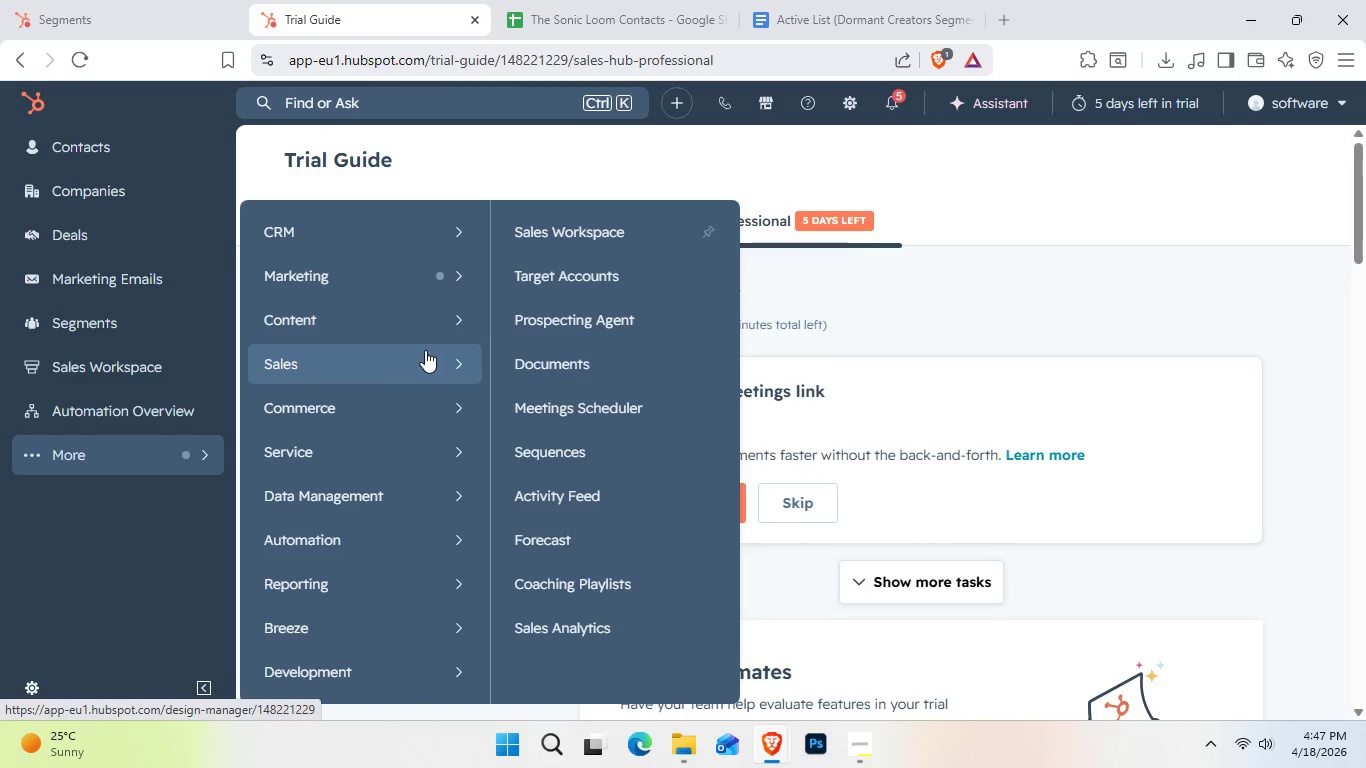 
left_click([425, 350])
 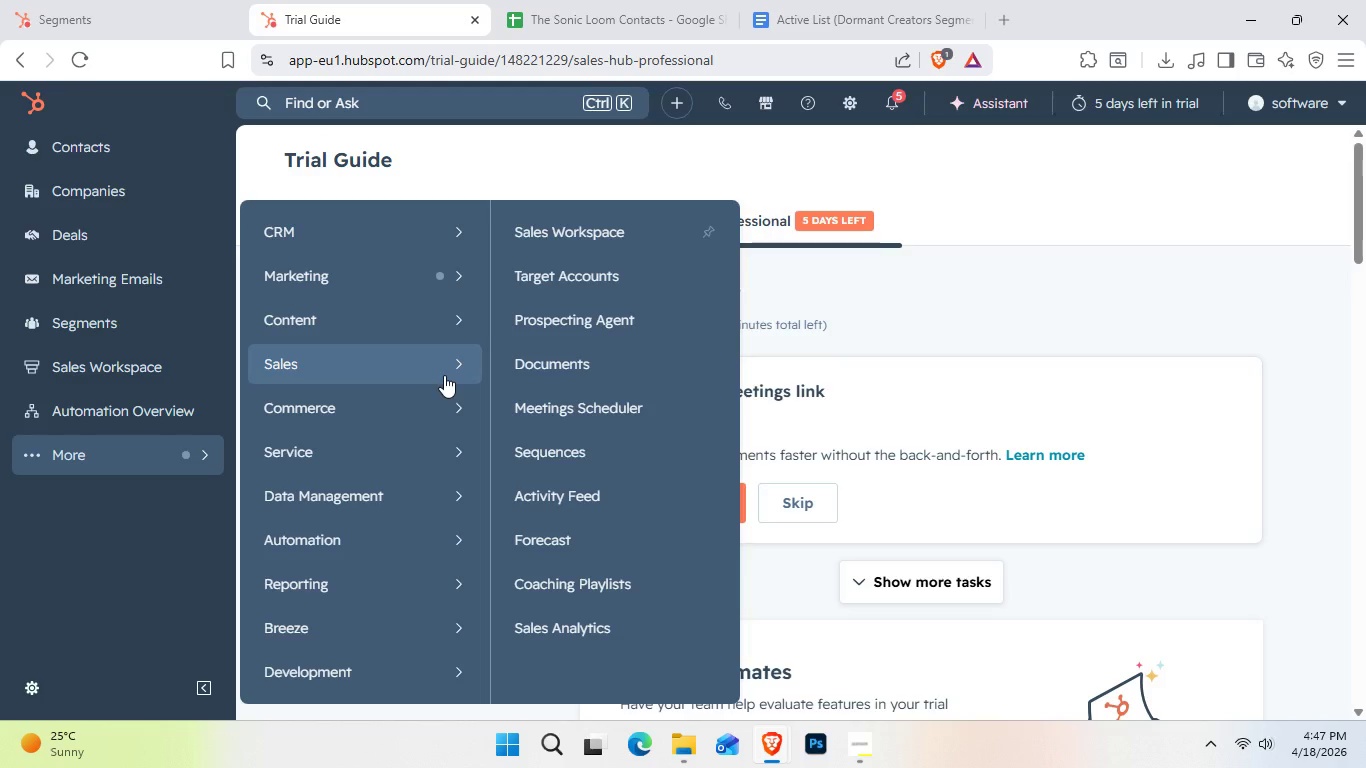 
wait(23.86)
 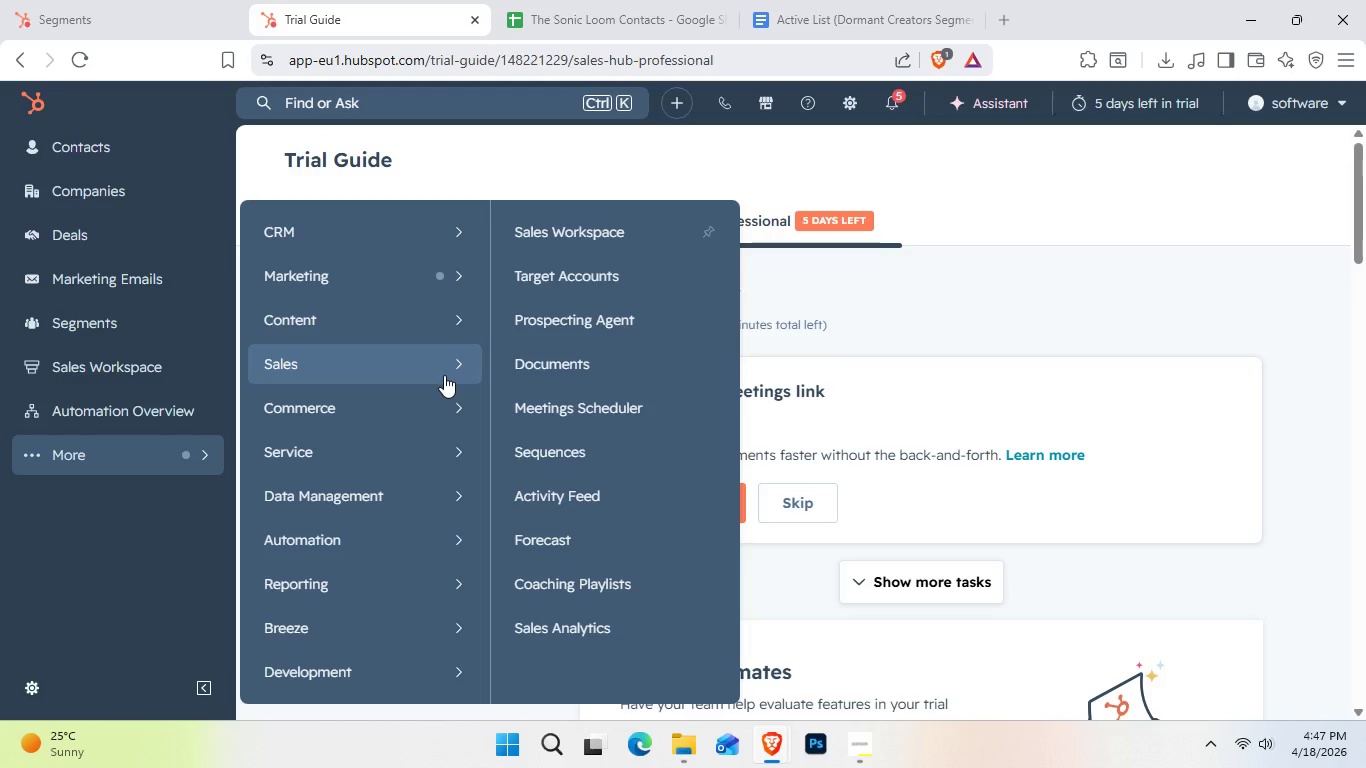 
scroll: coordinate [596, 399], scroll_direction: down, amount: 1.0
 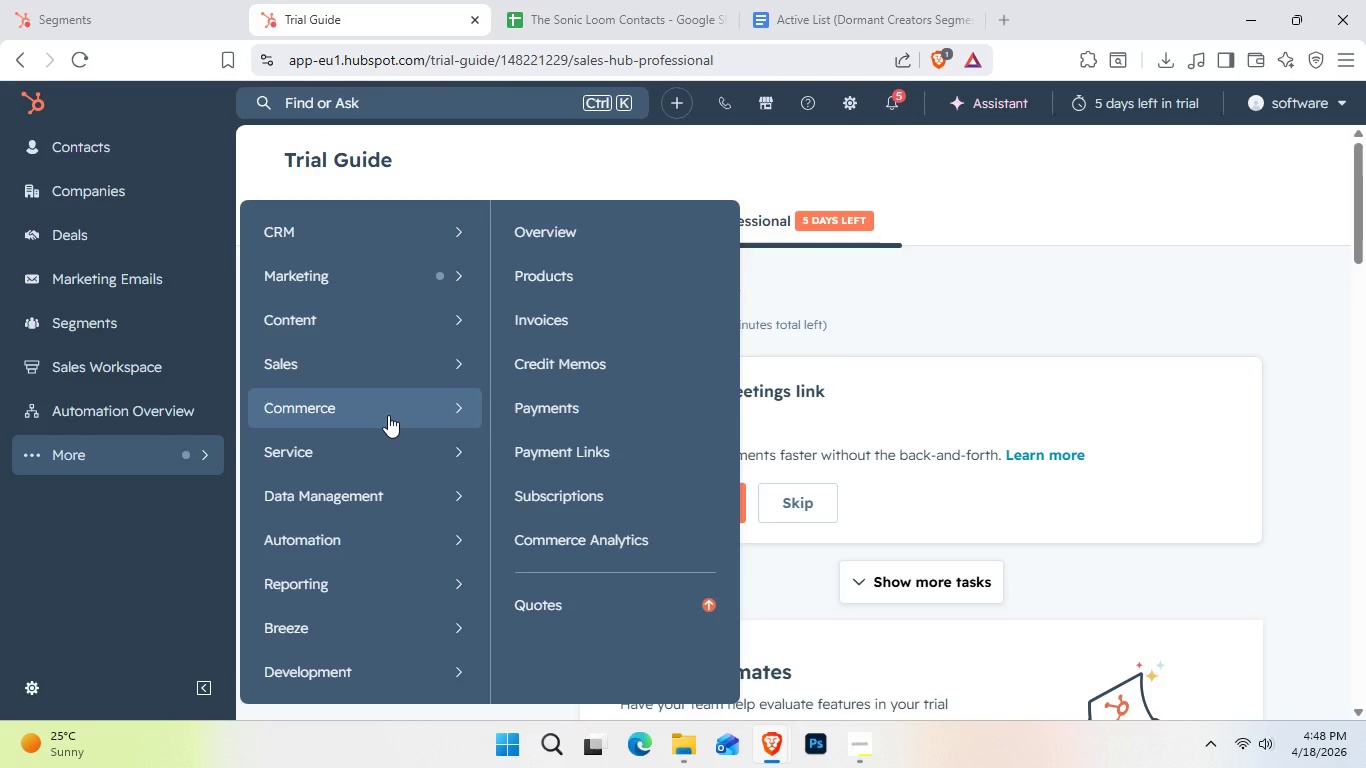 
left_click([388, 415])
 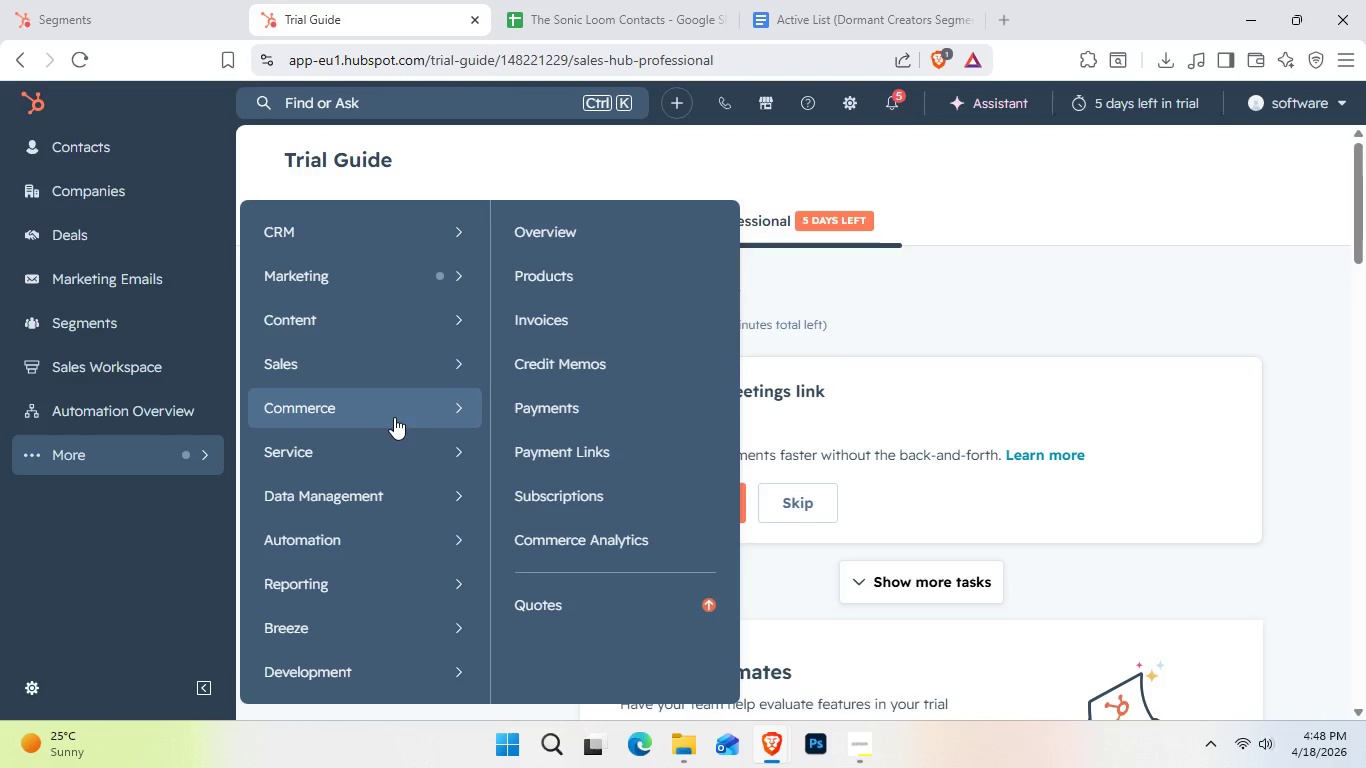 
mouse_move([400, 455])
 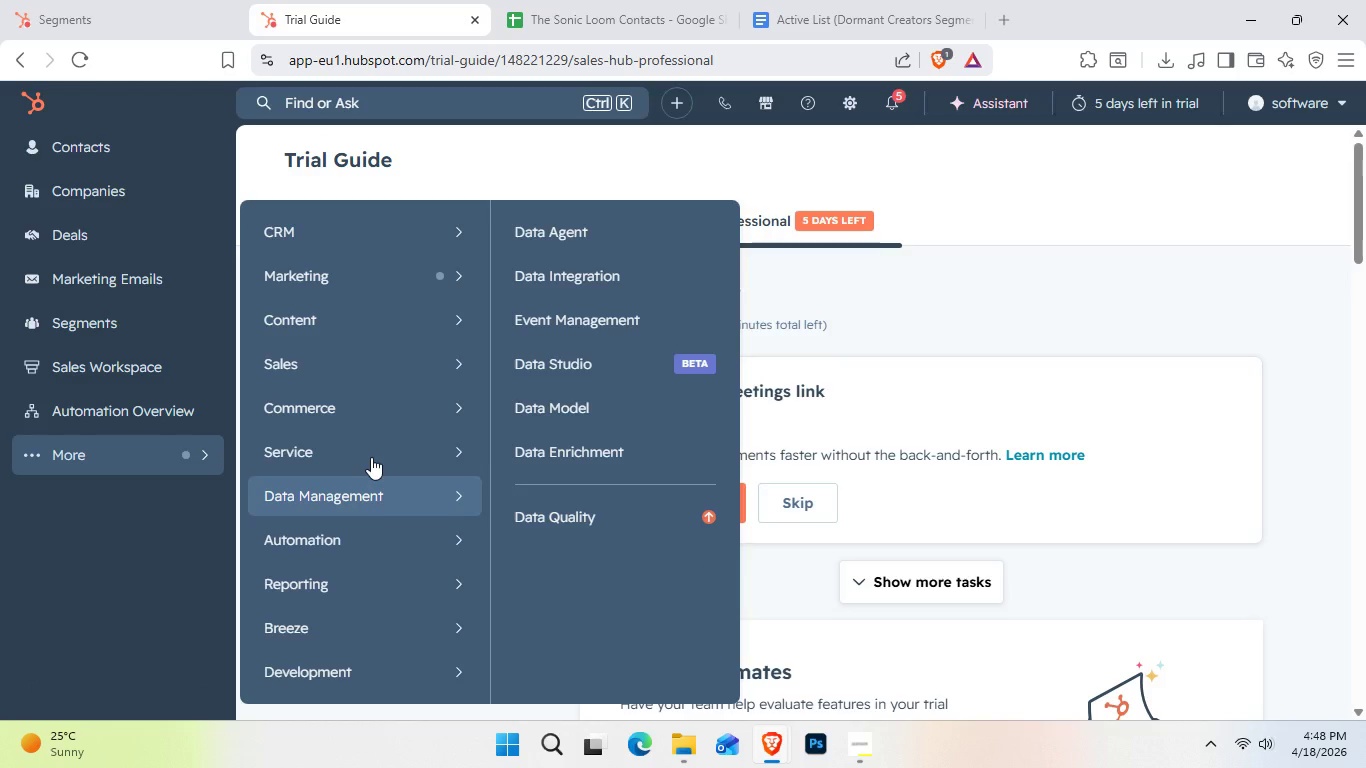 
mouse_move([390, 474])
 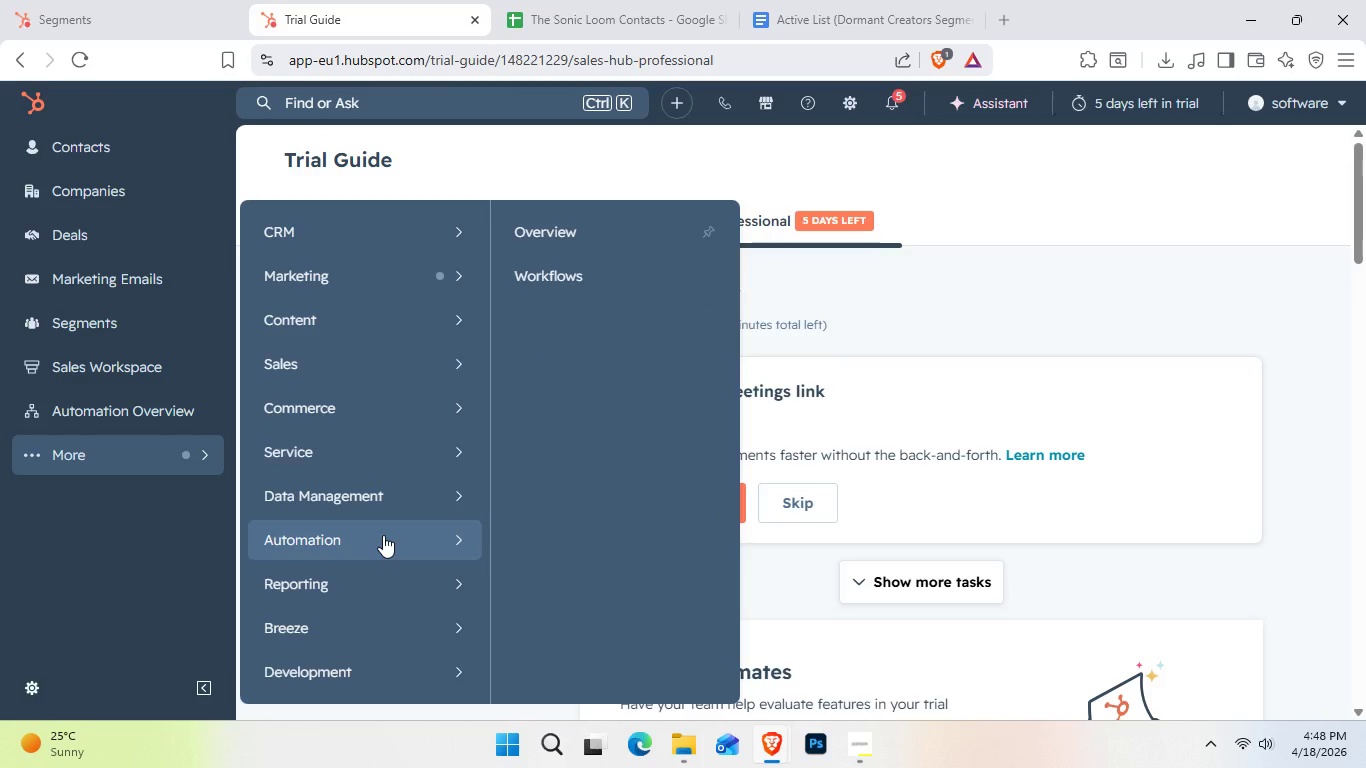 
wait(8.32)
 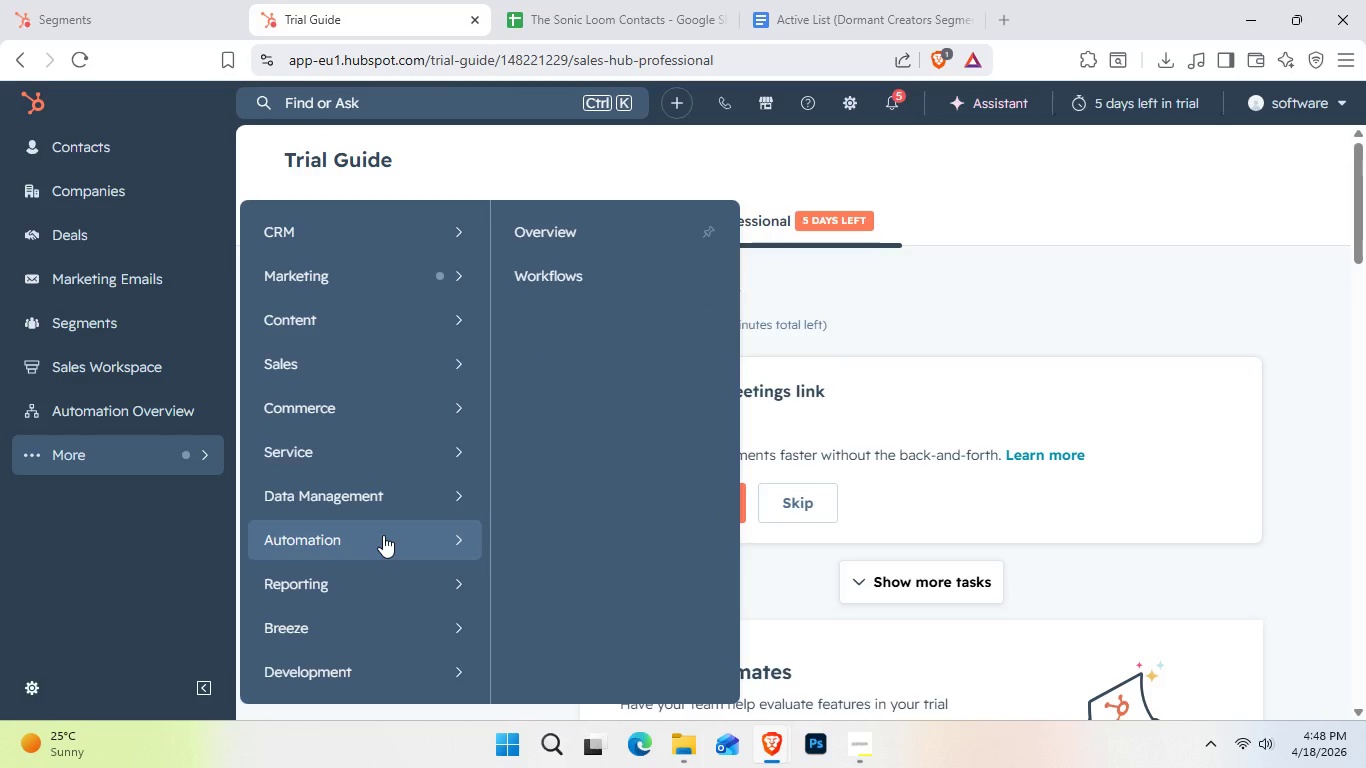 
scroll: coordinate [398, 670], scroll_direction: down, amount: 1.0
 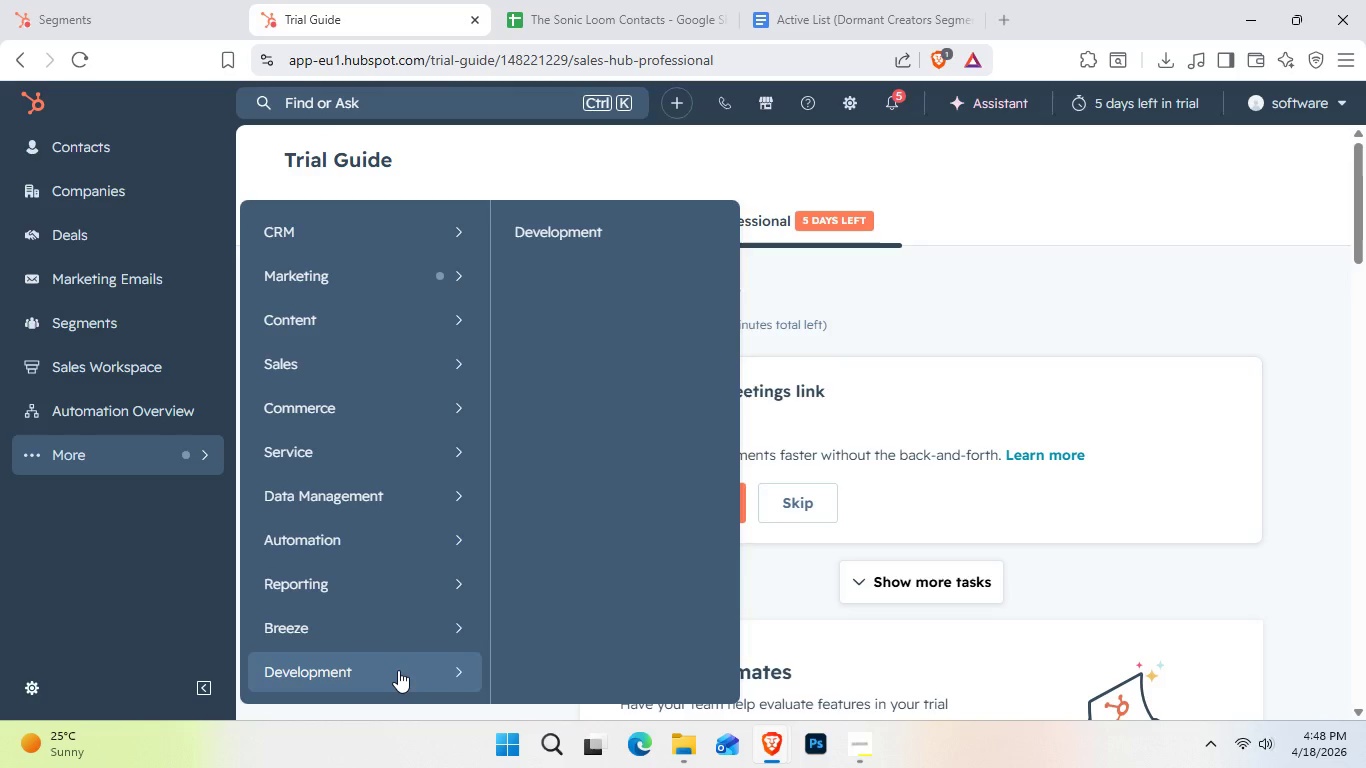 
wait(7.49)
 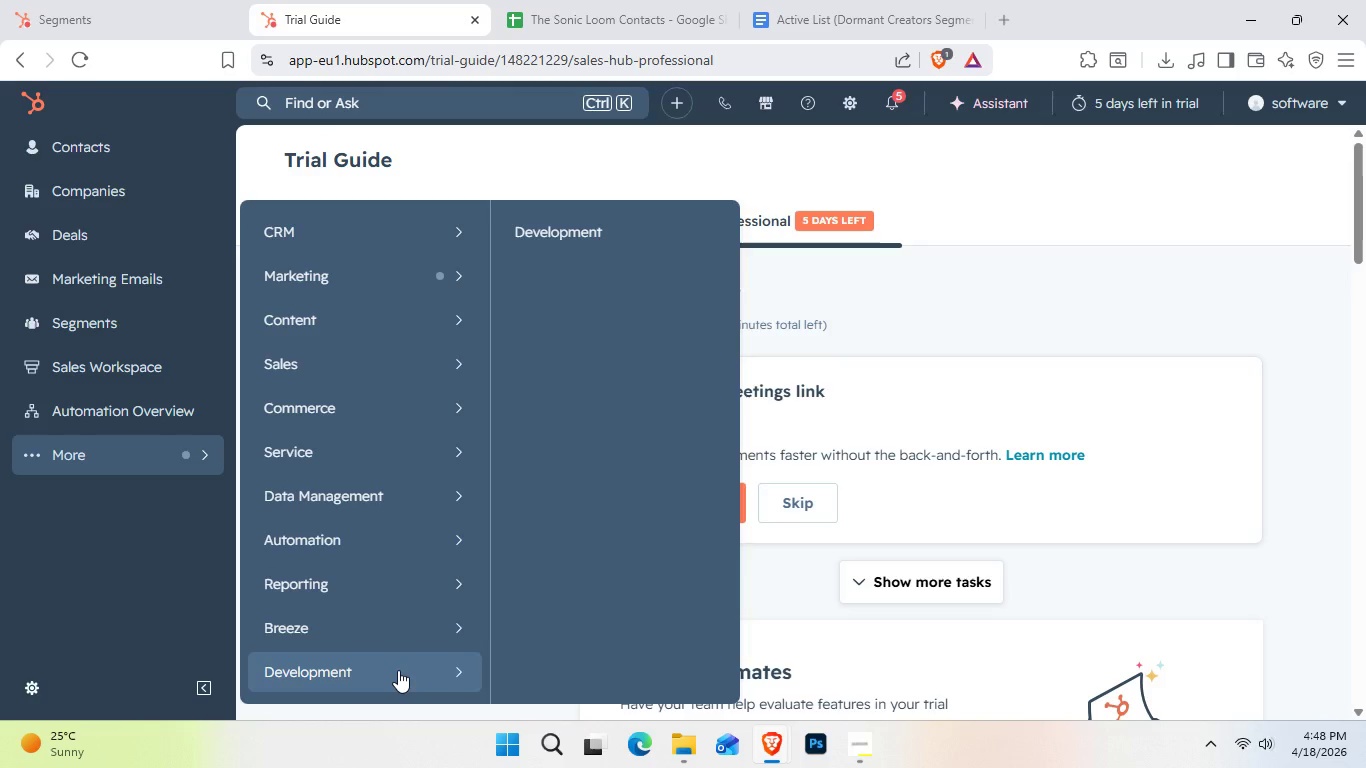 
left_click([675, 158])
 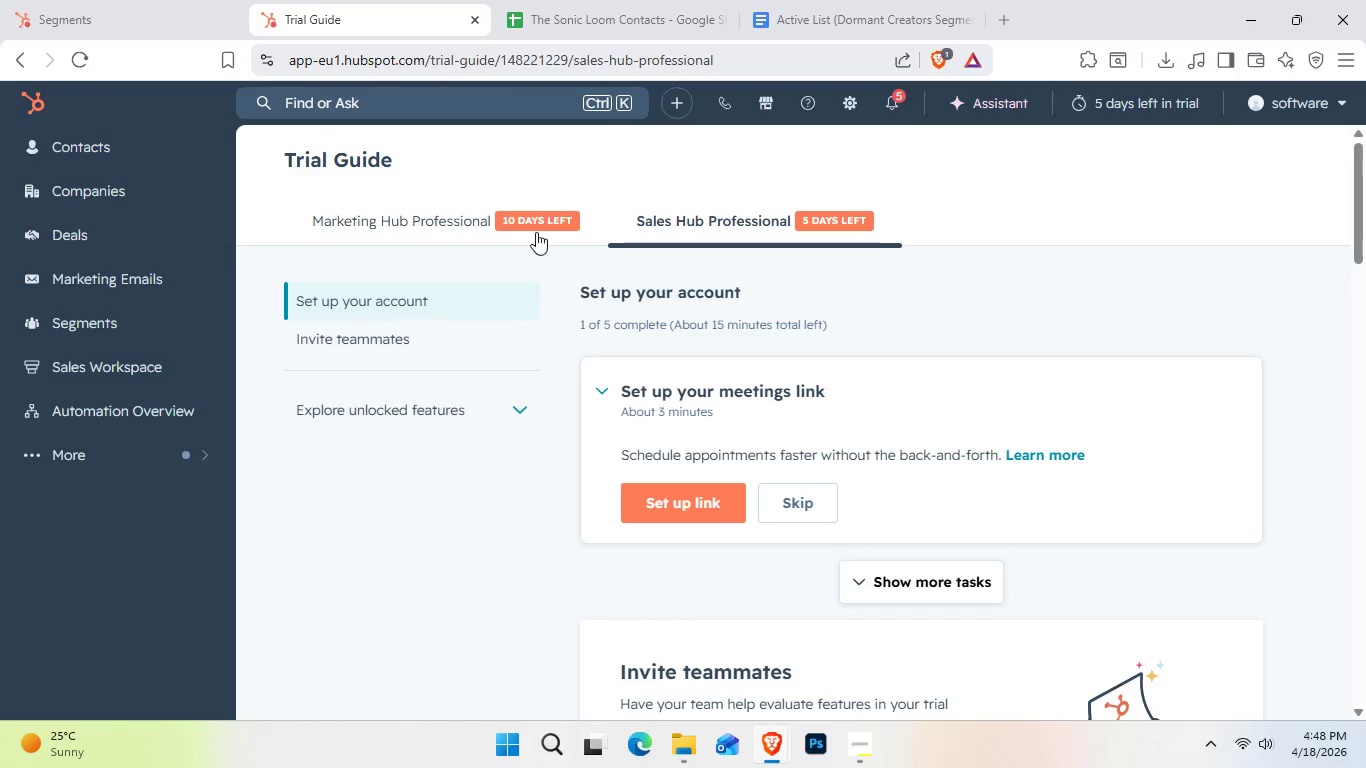 
left_click([844, 100])
 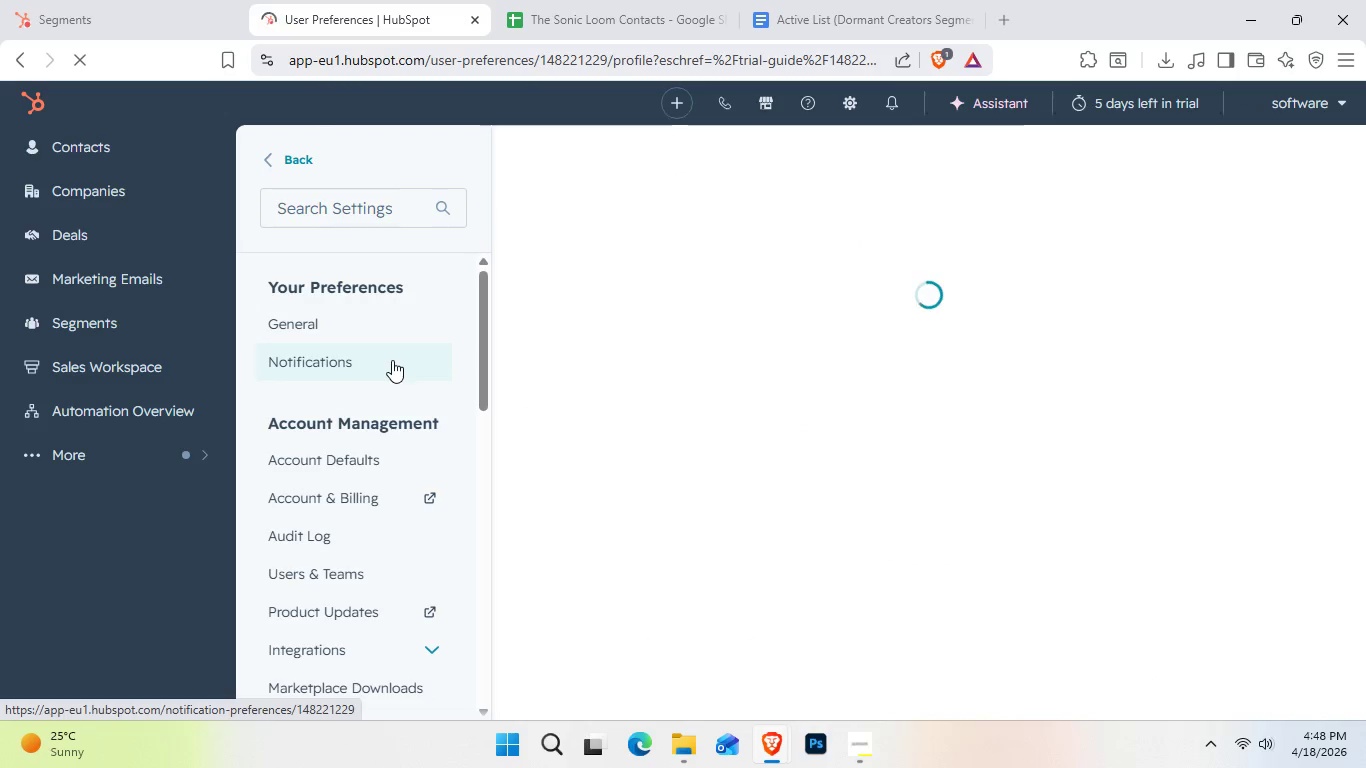 
scroll: coordinate [430, 395], scroll_direction: down, amount: 5.0
 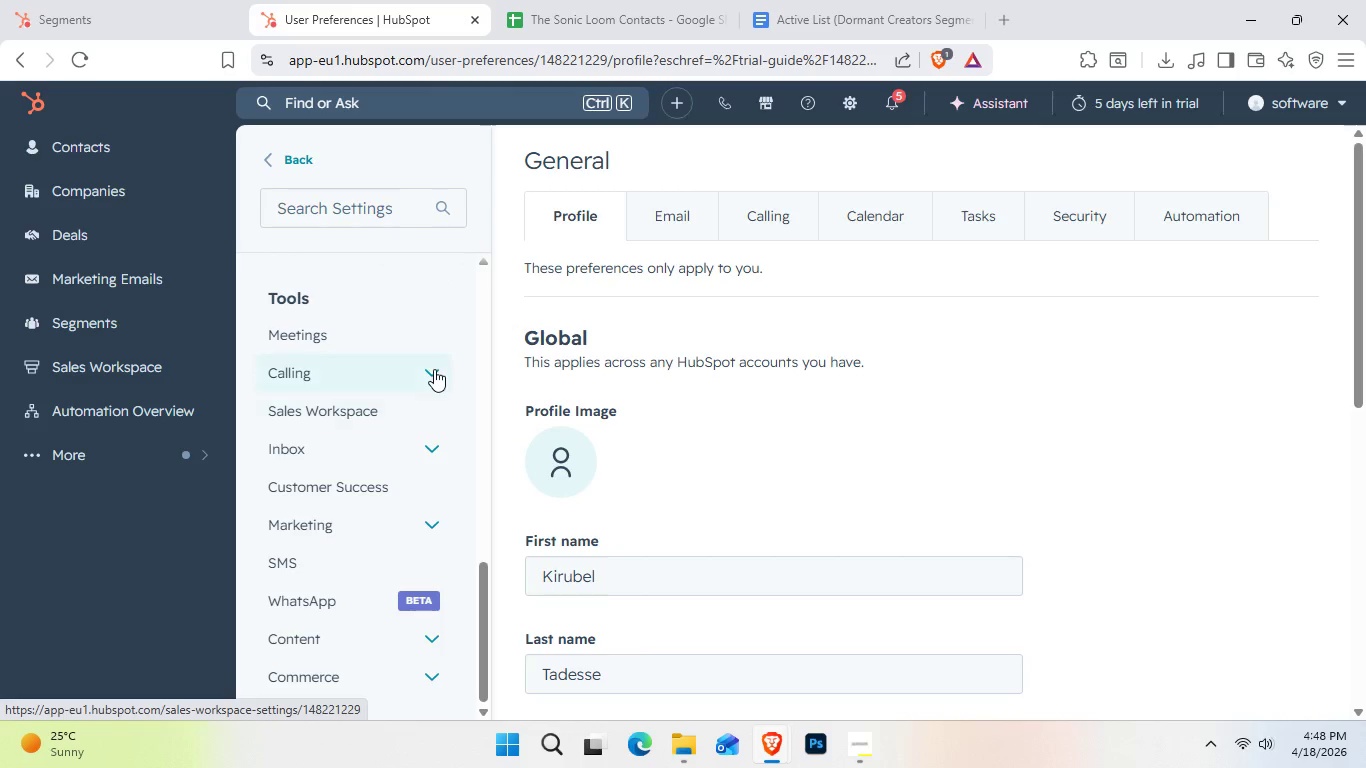 
left_click([434, 369])
 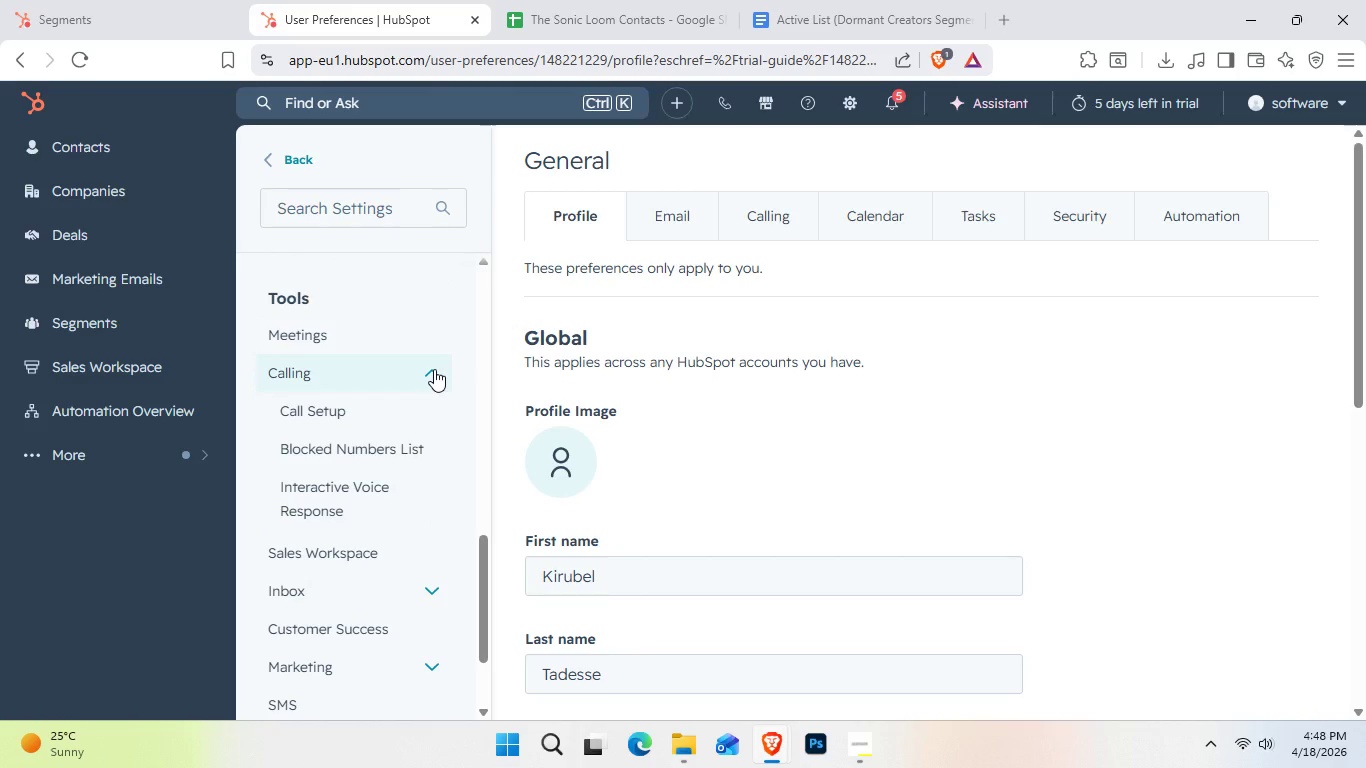 
left_click([434, 369])
 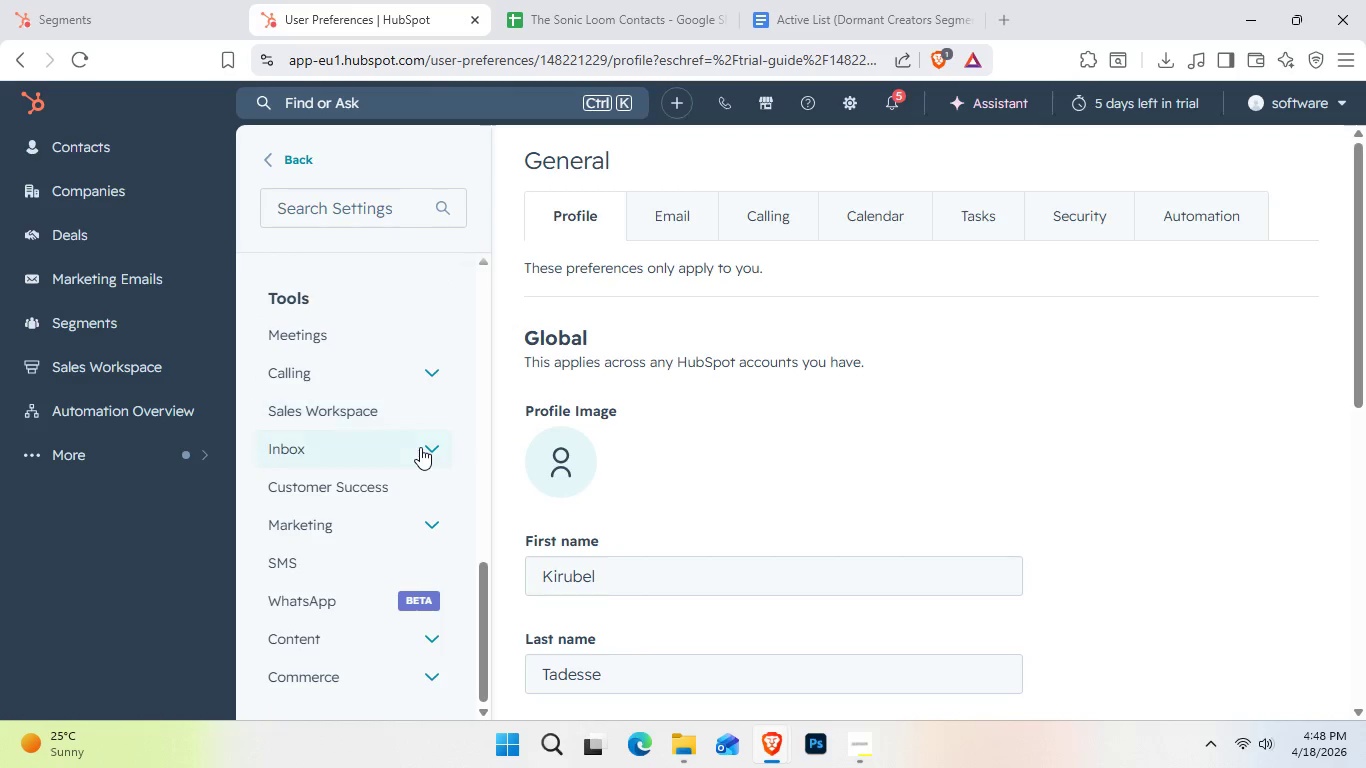 
left_click([420, 447])
 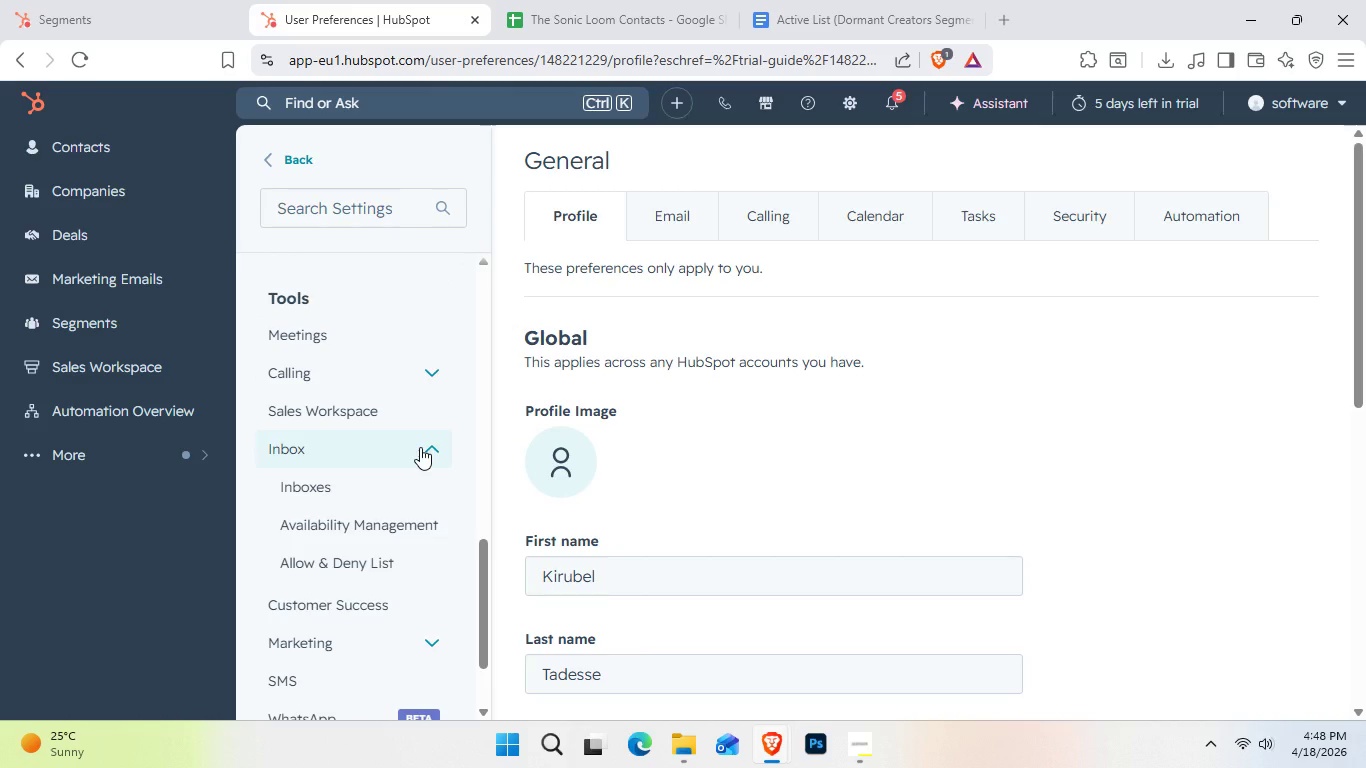 
left_click([420, 447])
 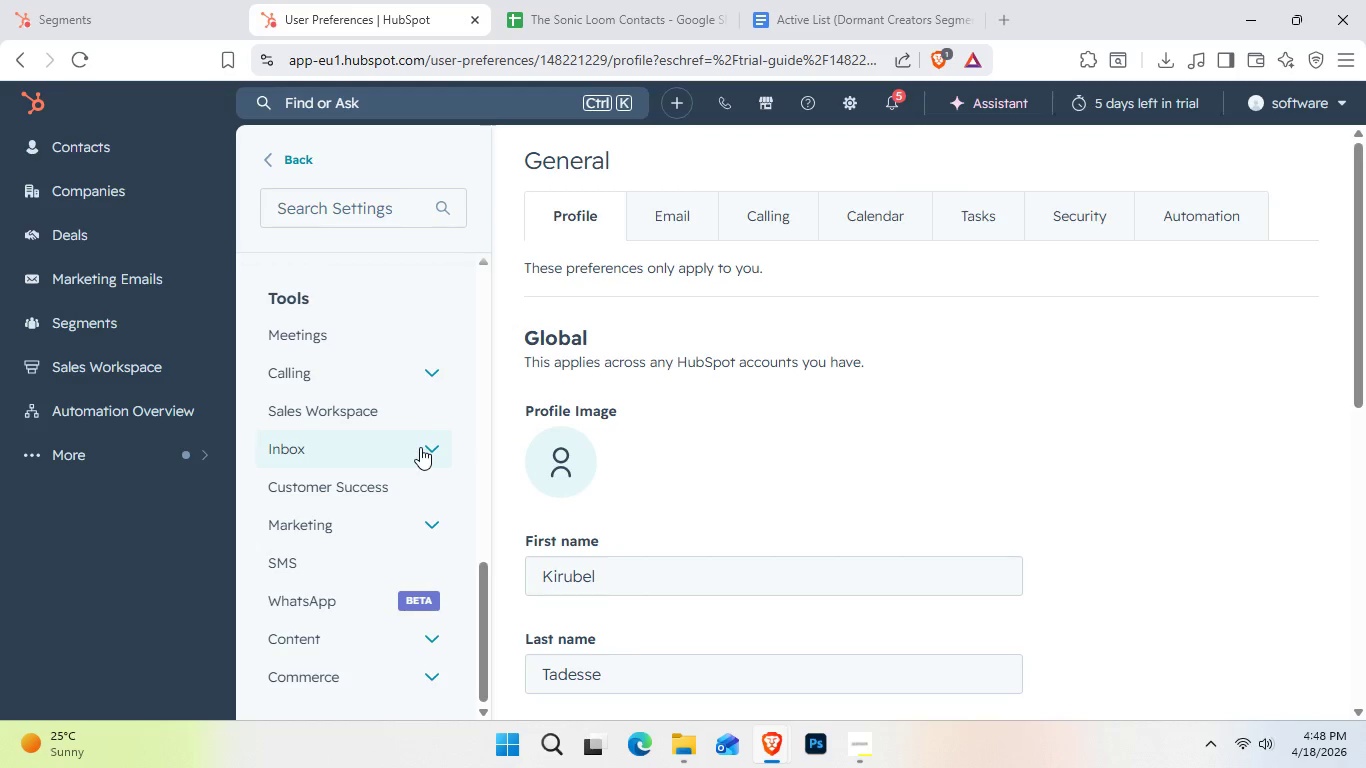 
scroll: coordinate [420, 447], scroll_direction: down, amount: 1.0
 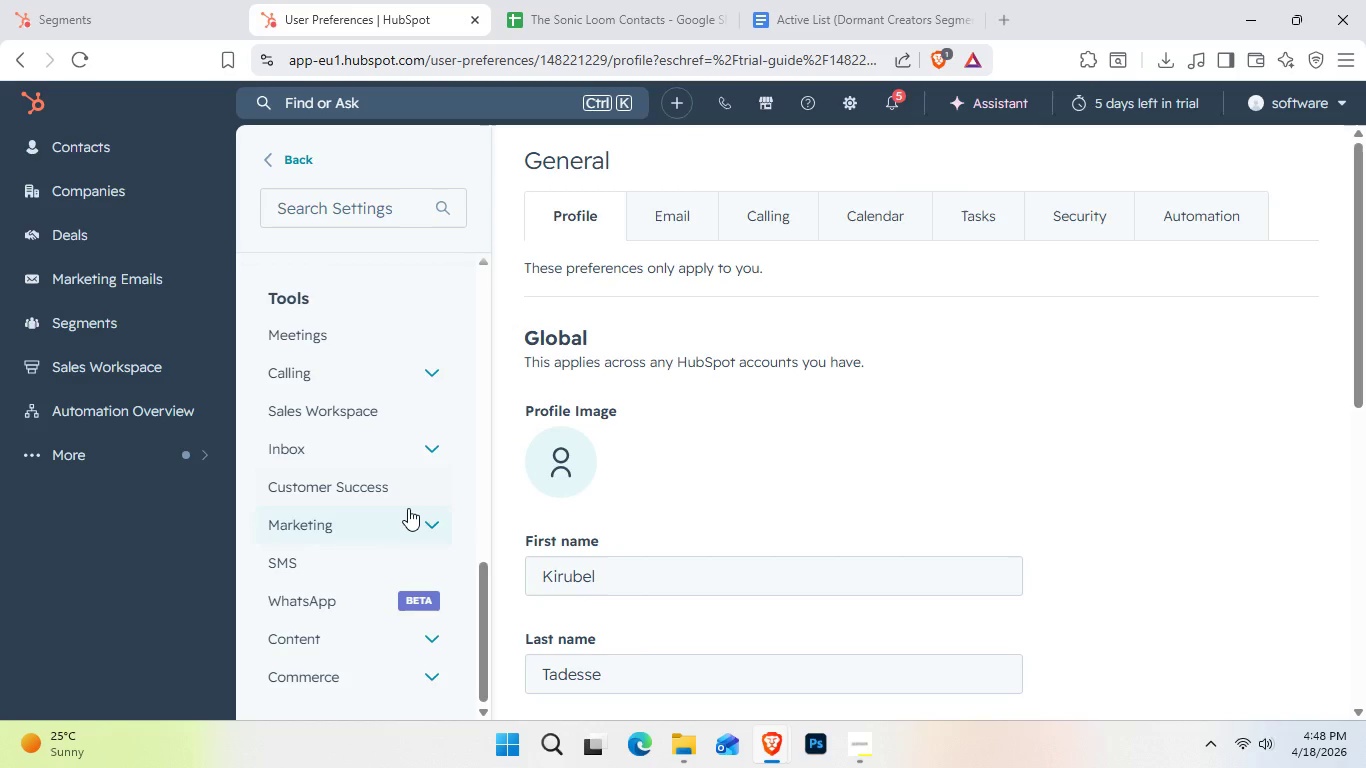 
left_click([408, 508])
 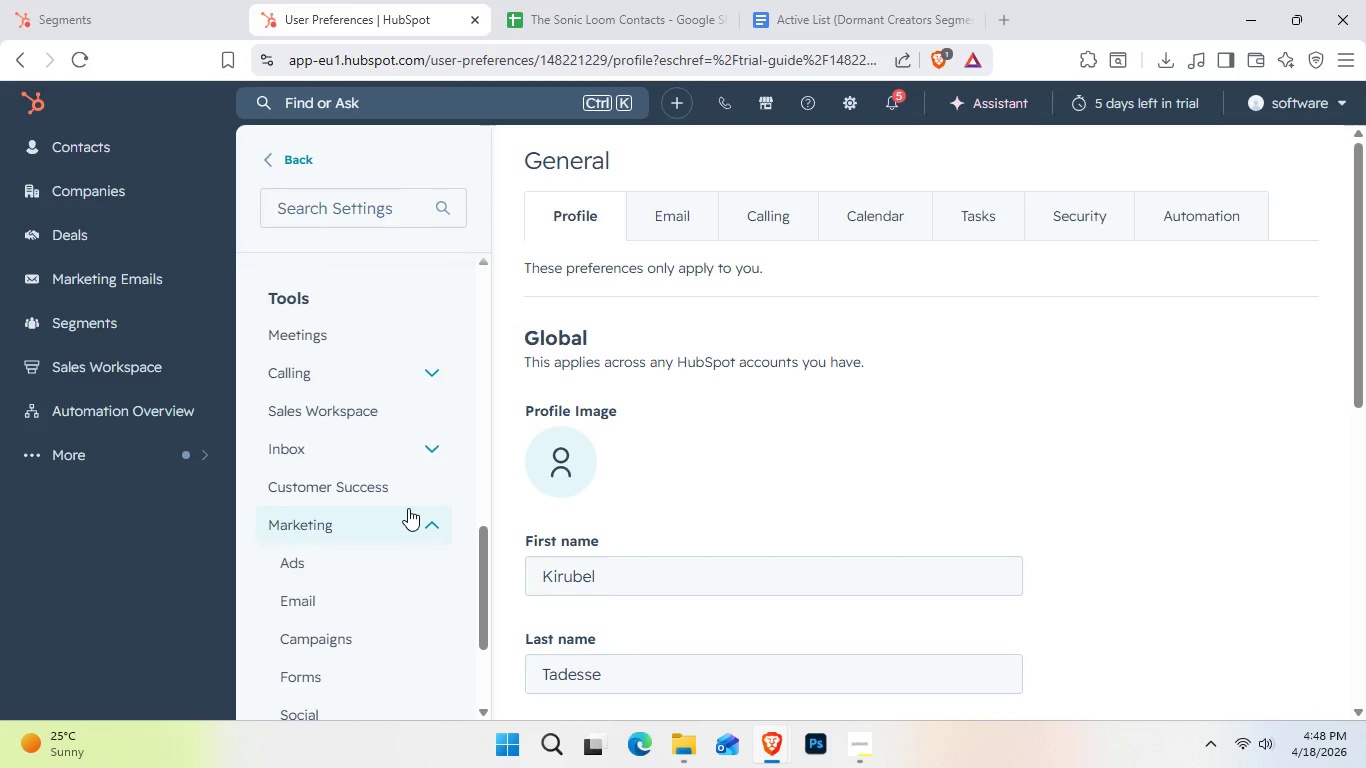 
scroll: coordinate [408, 508], scroll_direction: down, amount: 1.0
 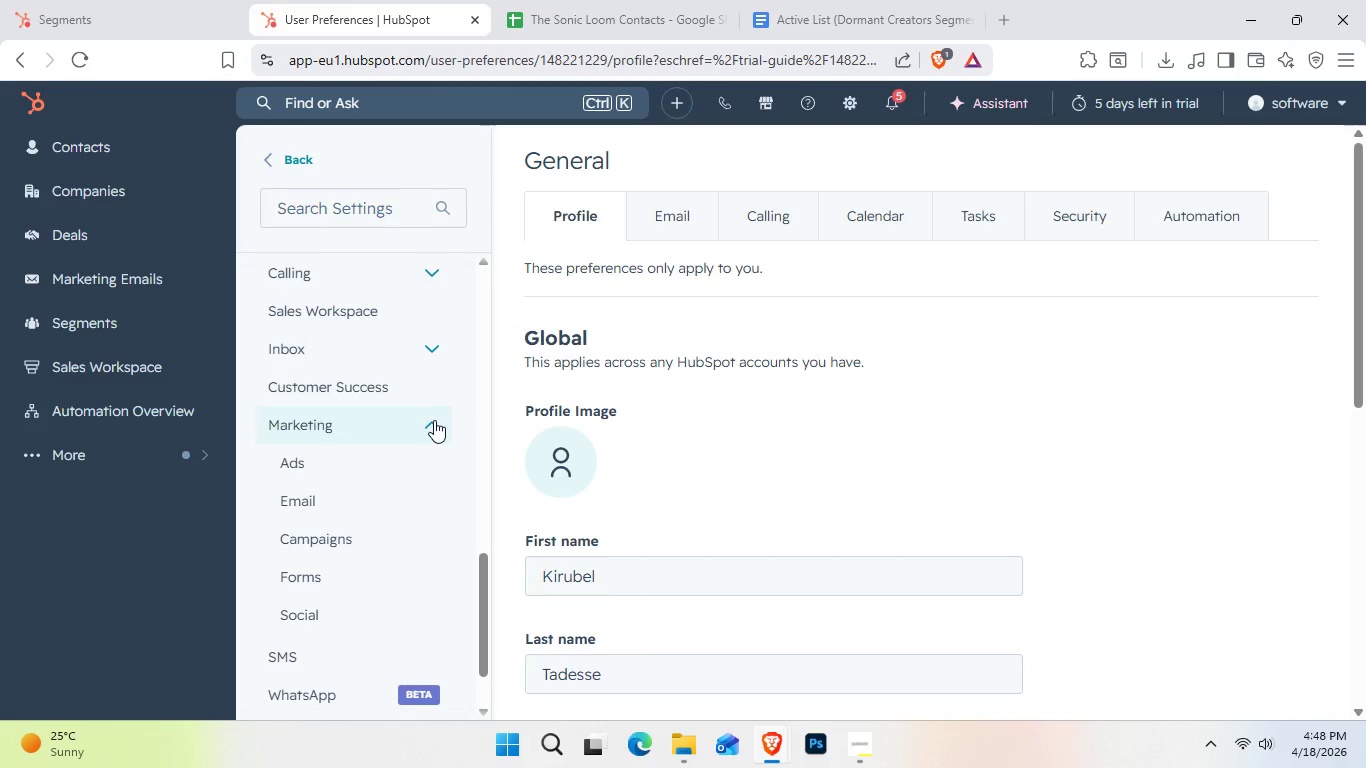 
left_click([434, 420])
 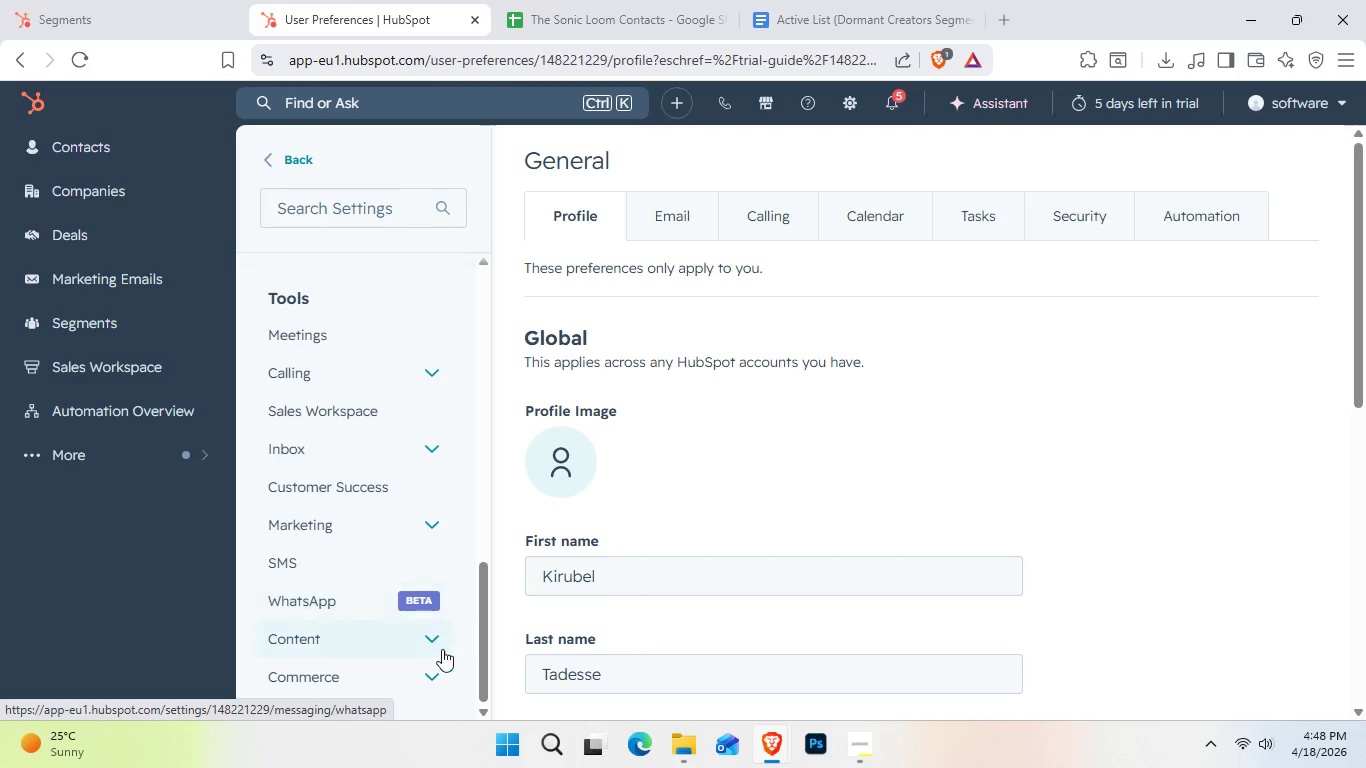 
left_click([441, 652])
 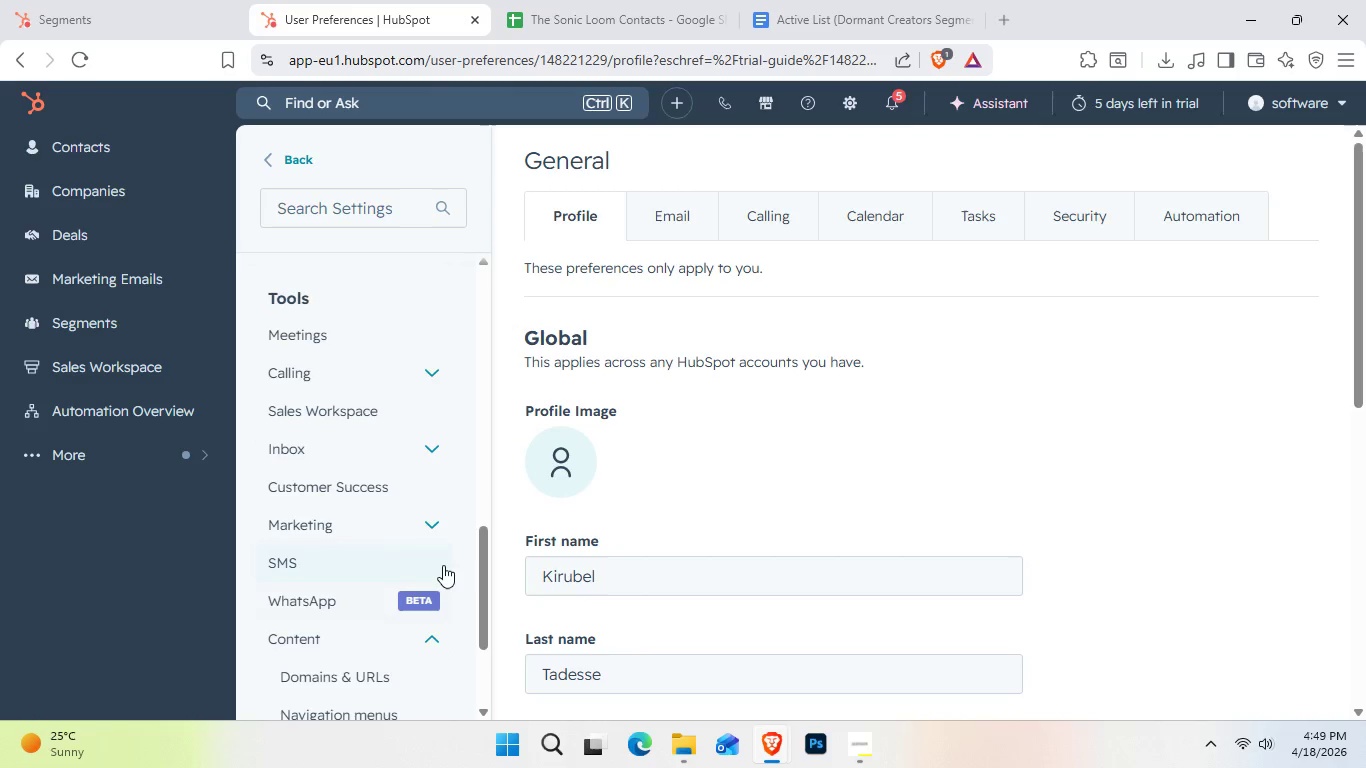 
scroll: coordinate [444, 564], scroll_direction: down, amount: 2.0
 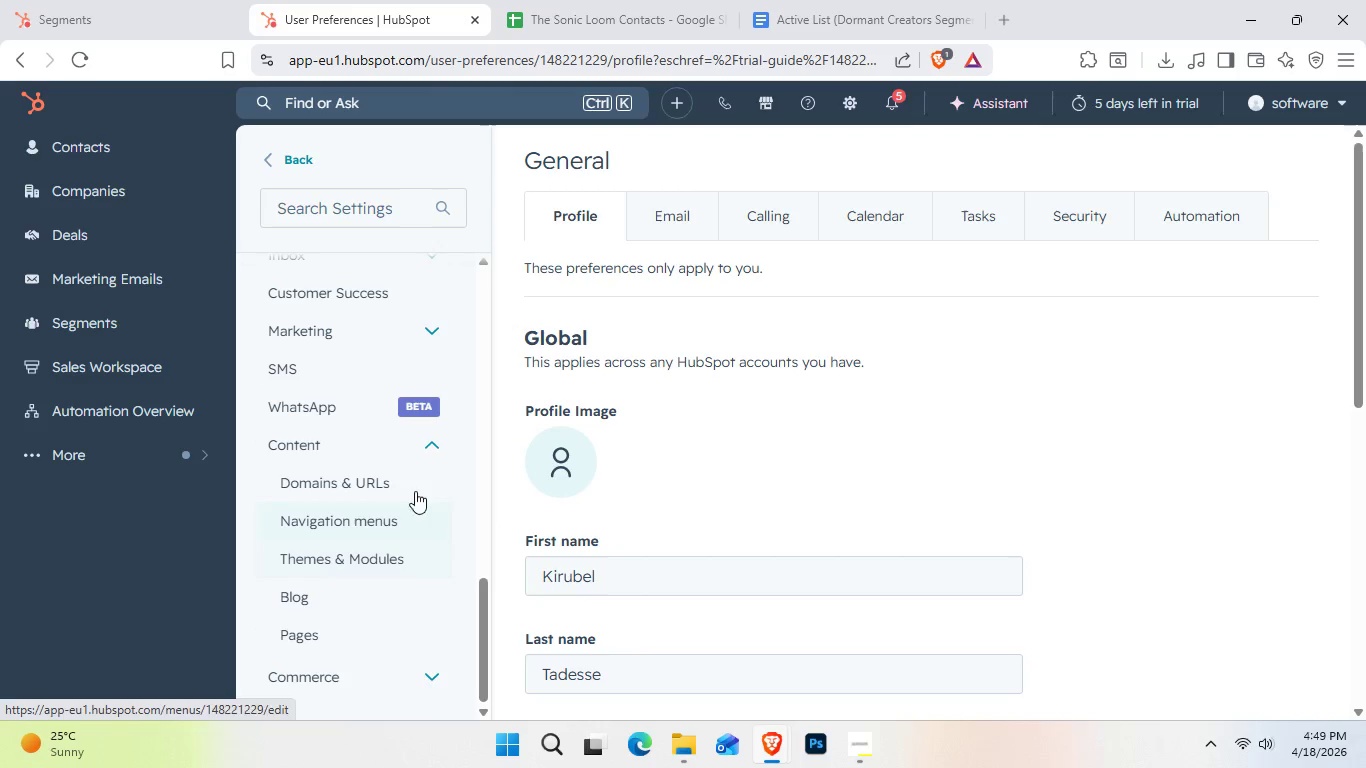 
left_click([431, 457])
 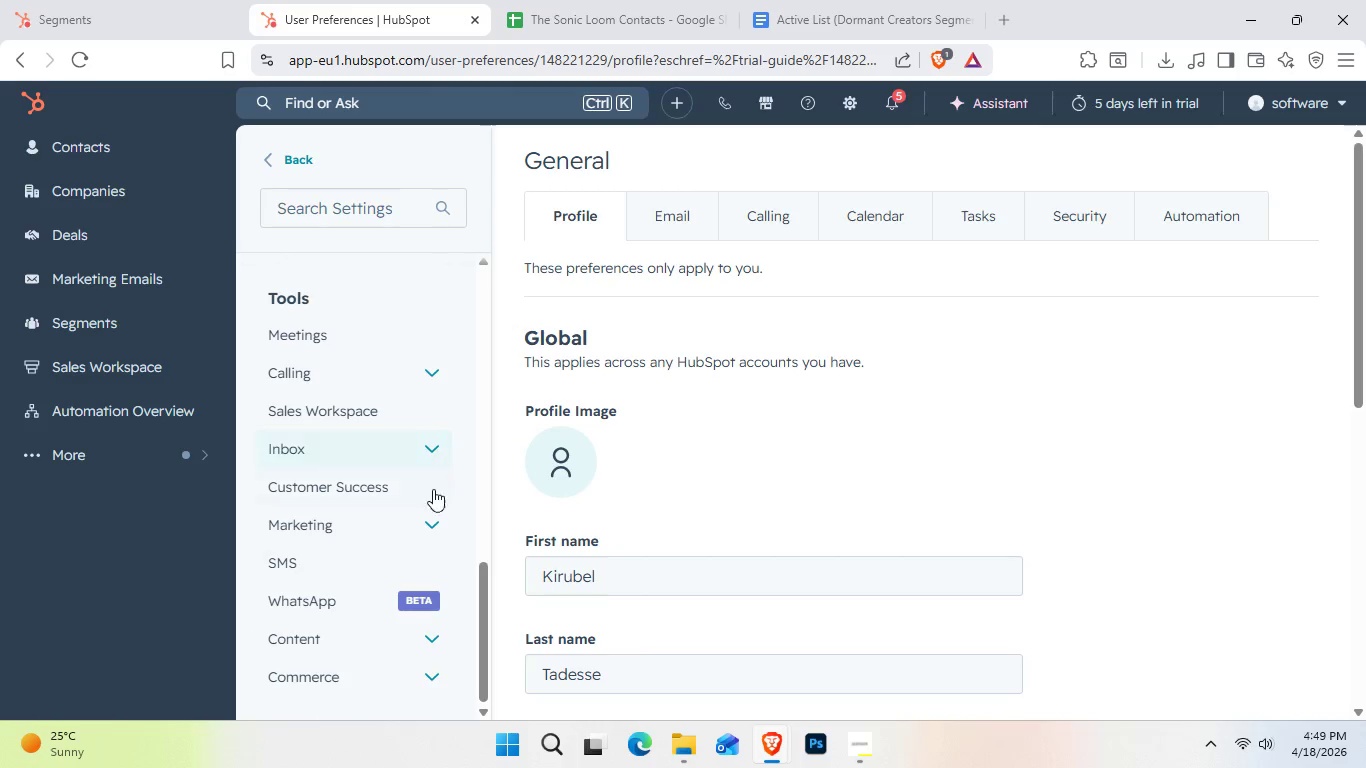 
scroll: coordinate [435, 542], scroll_direction: down, amount: 2.0
 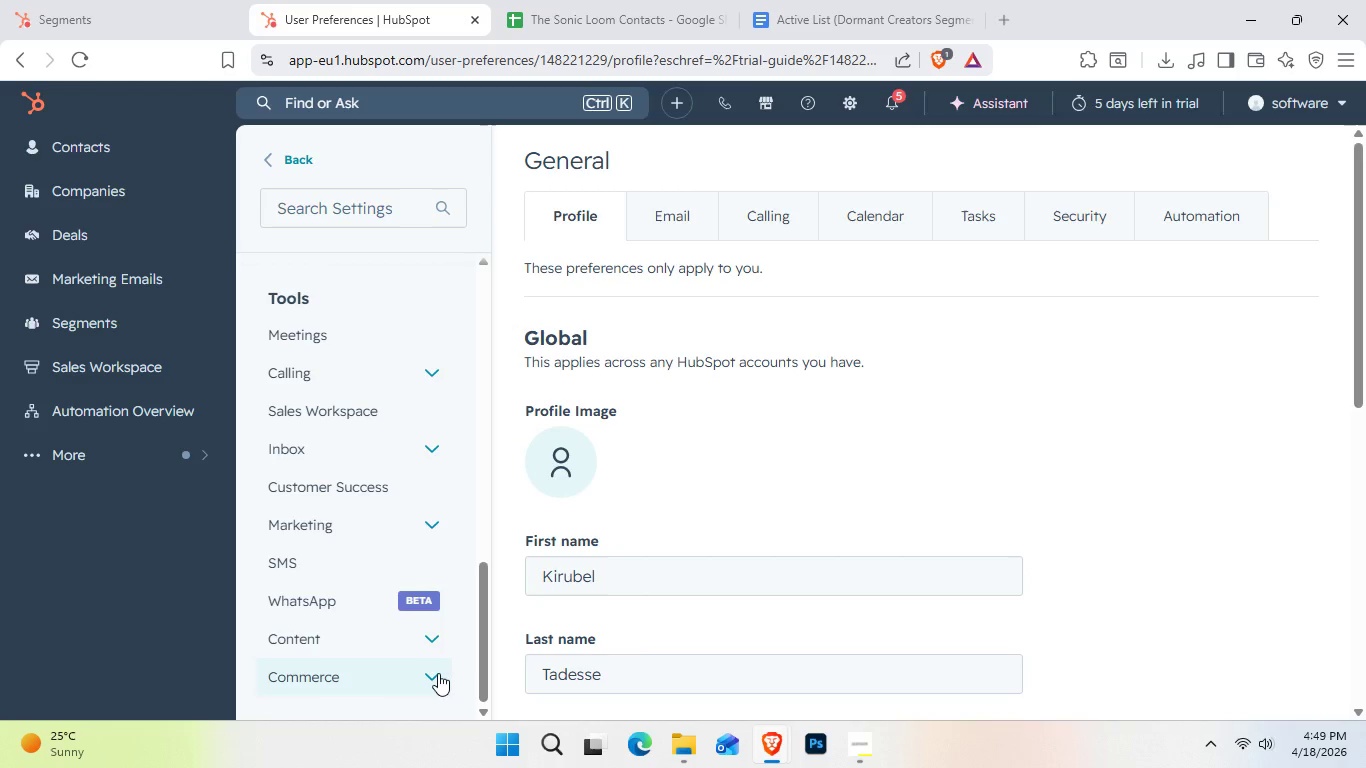 
left_click([438, 673])
 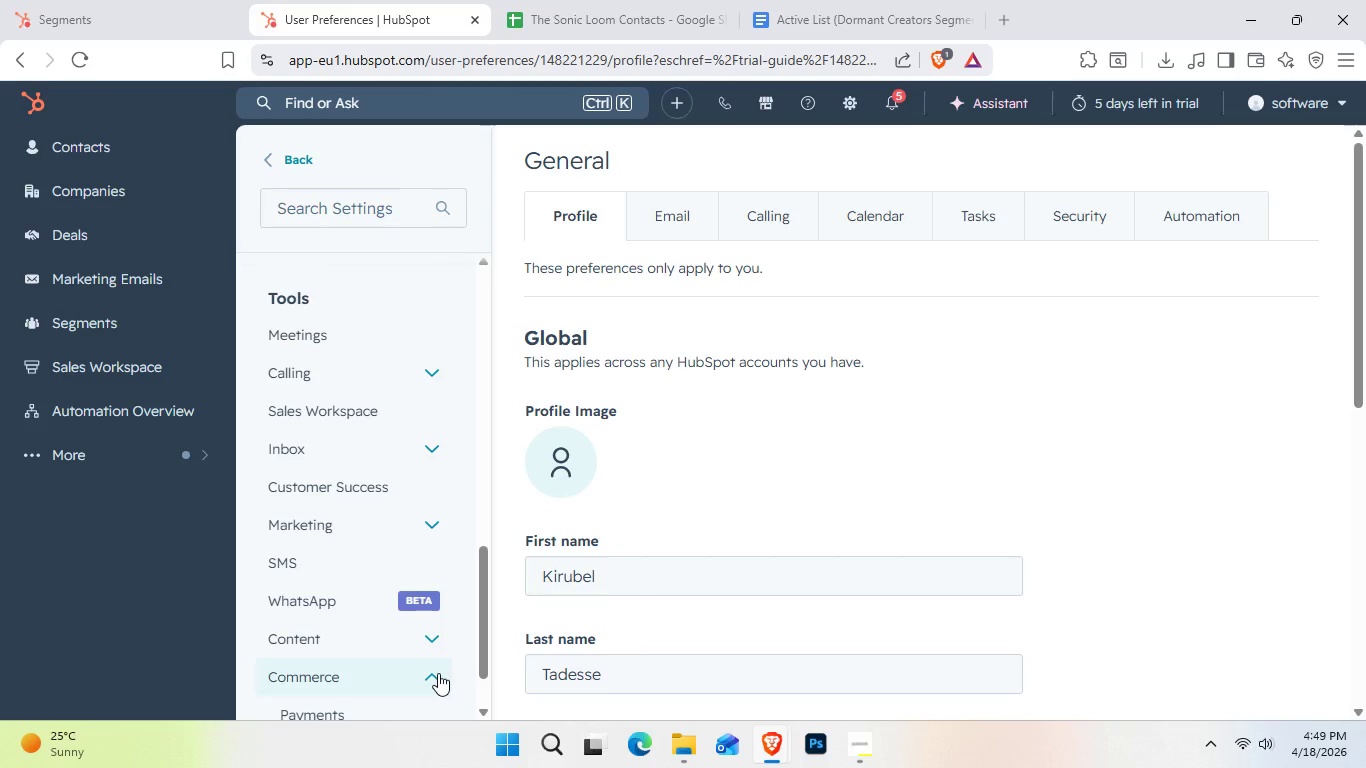 
scroll: coordinate [438, 673], scroll_direction: down, amount: 1.0
 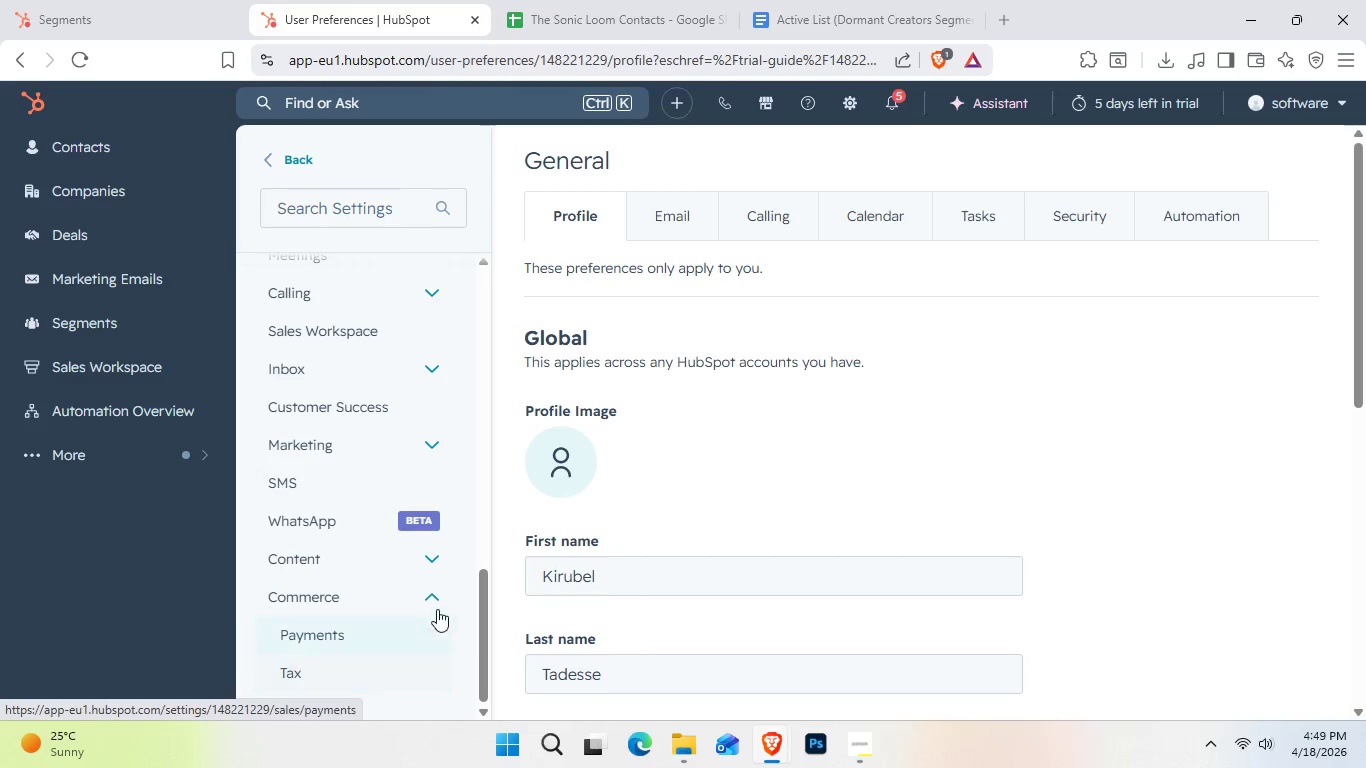 
left_click([440, 600])
 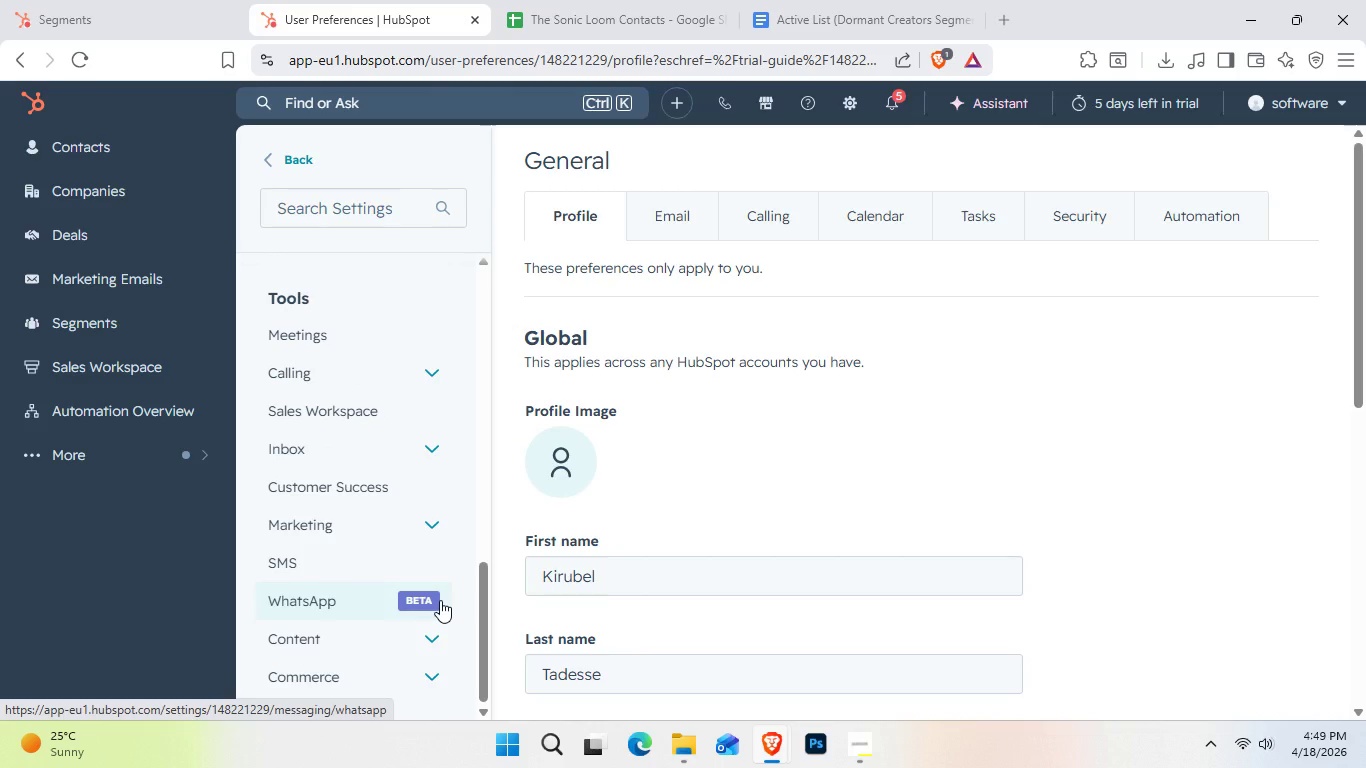 
wait(11.09)
 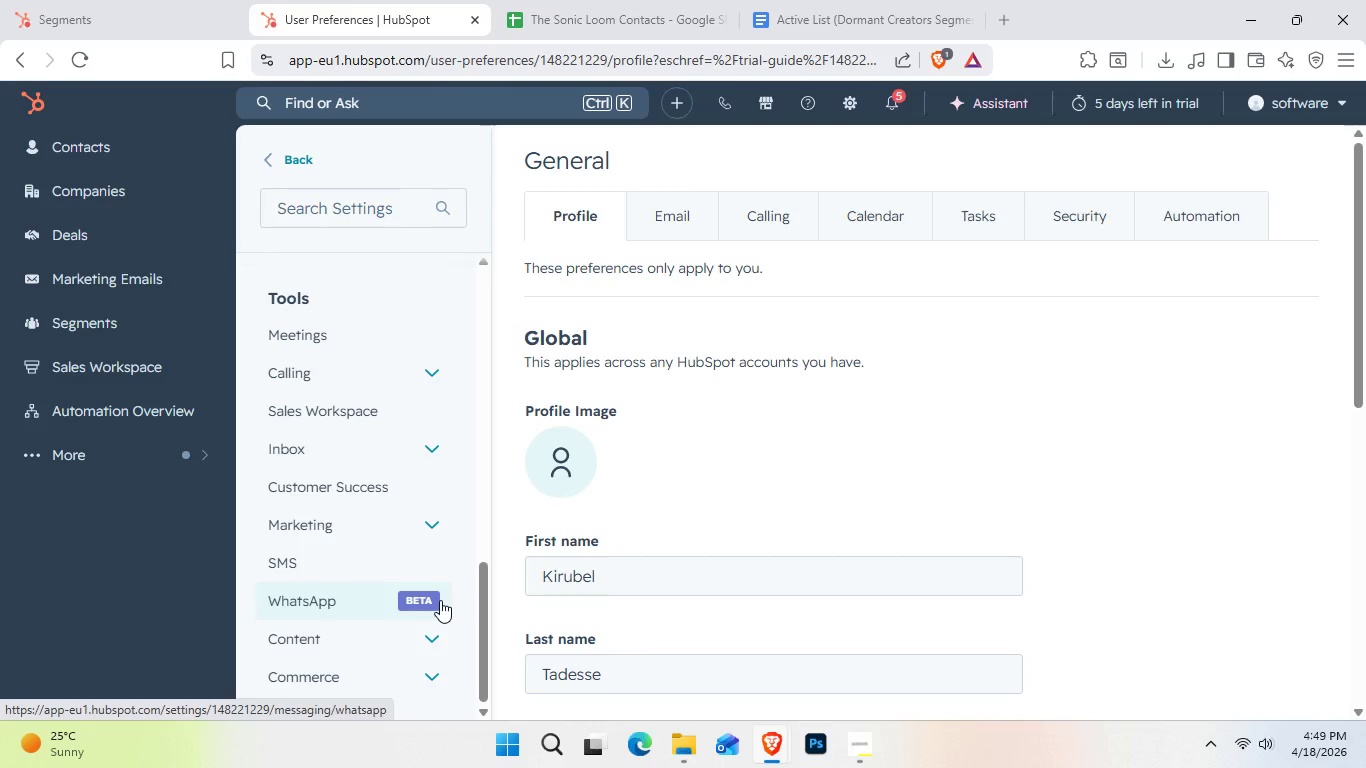 
left_click([310, 160])
 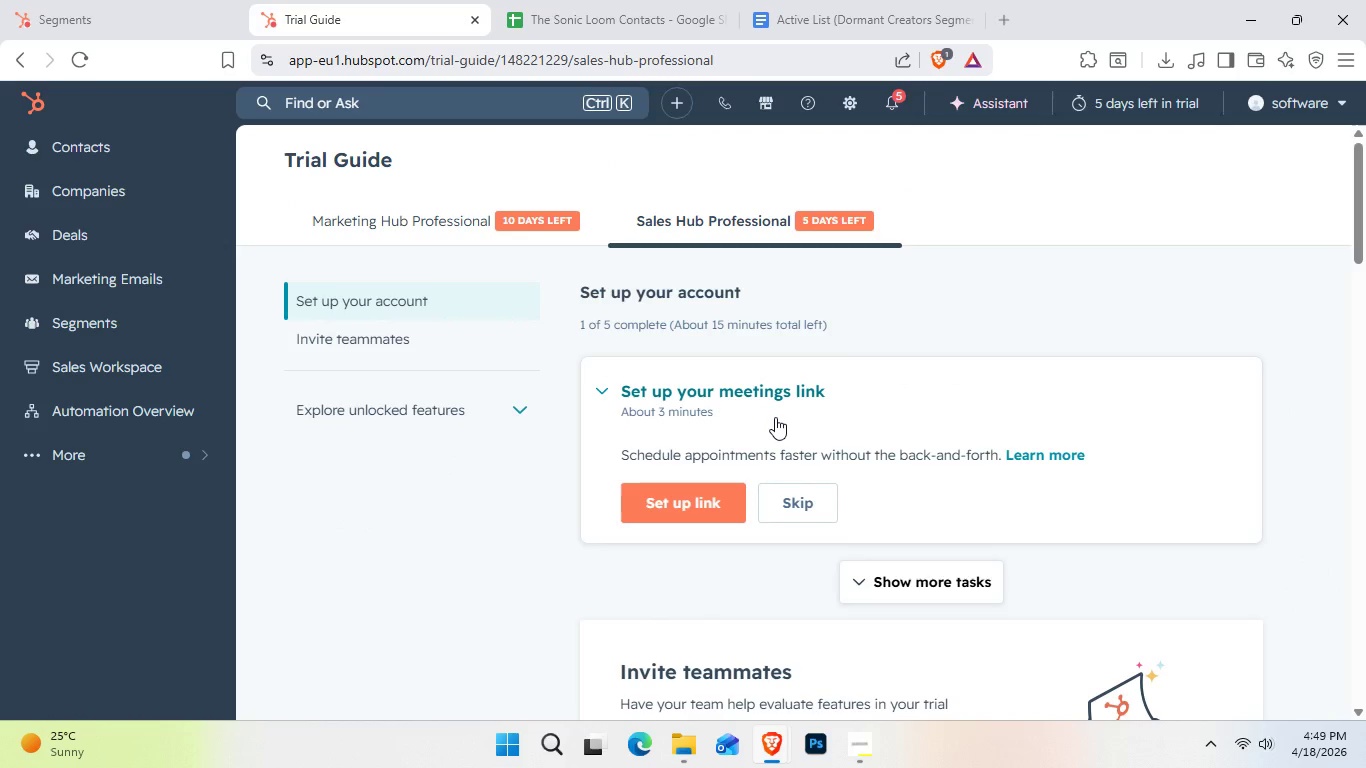 
left_click([355, 104])
 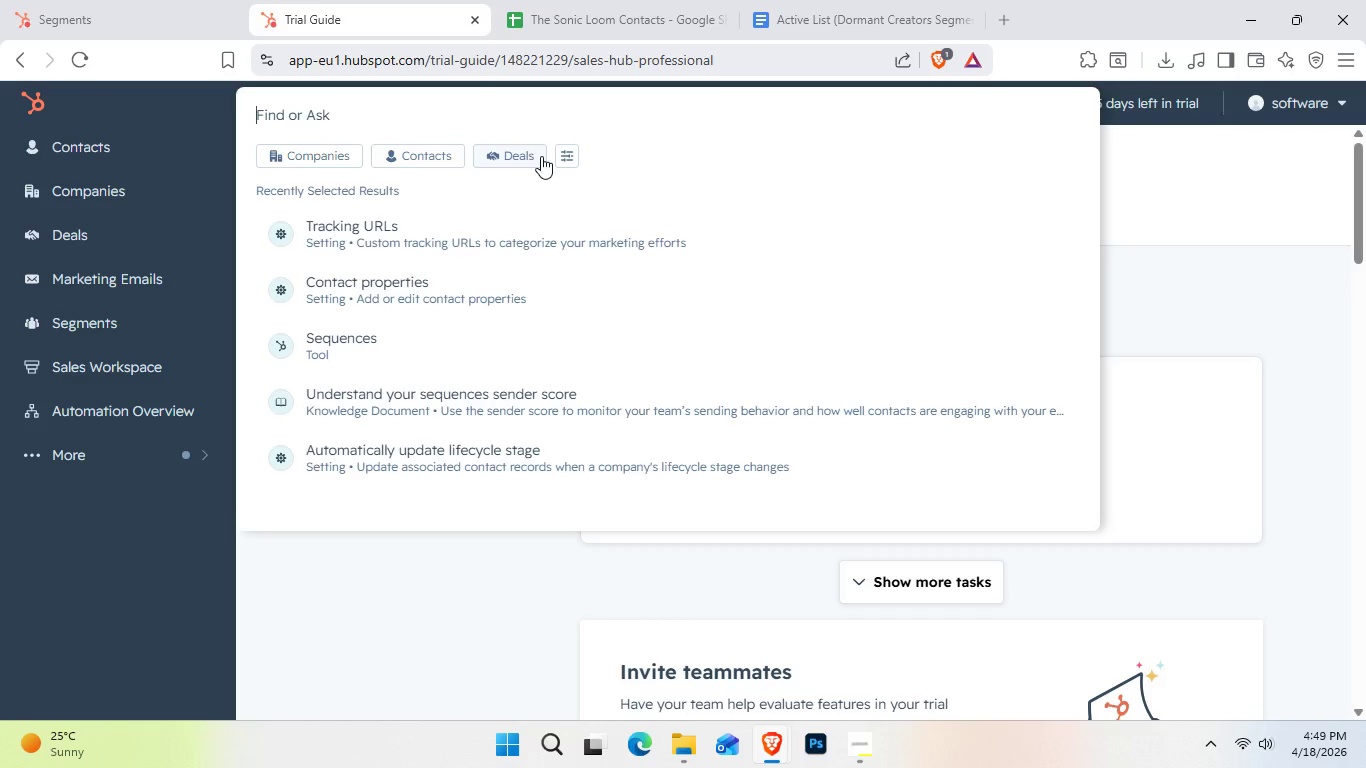 
type(ly)
key(Backspace)
type(ib)
 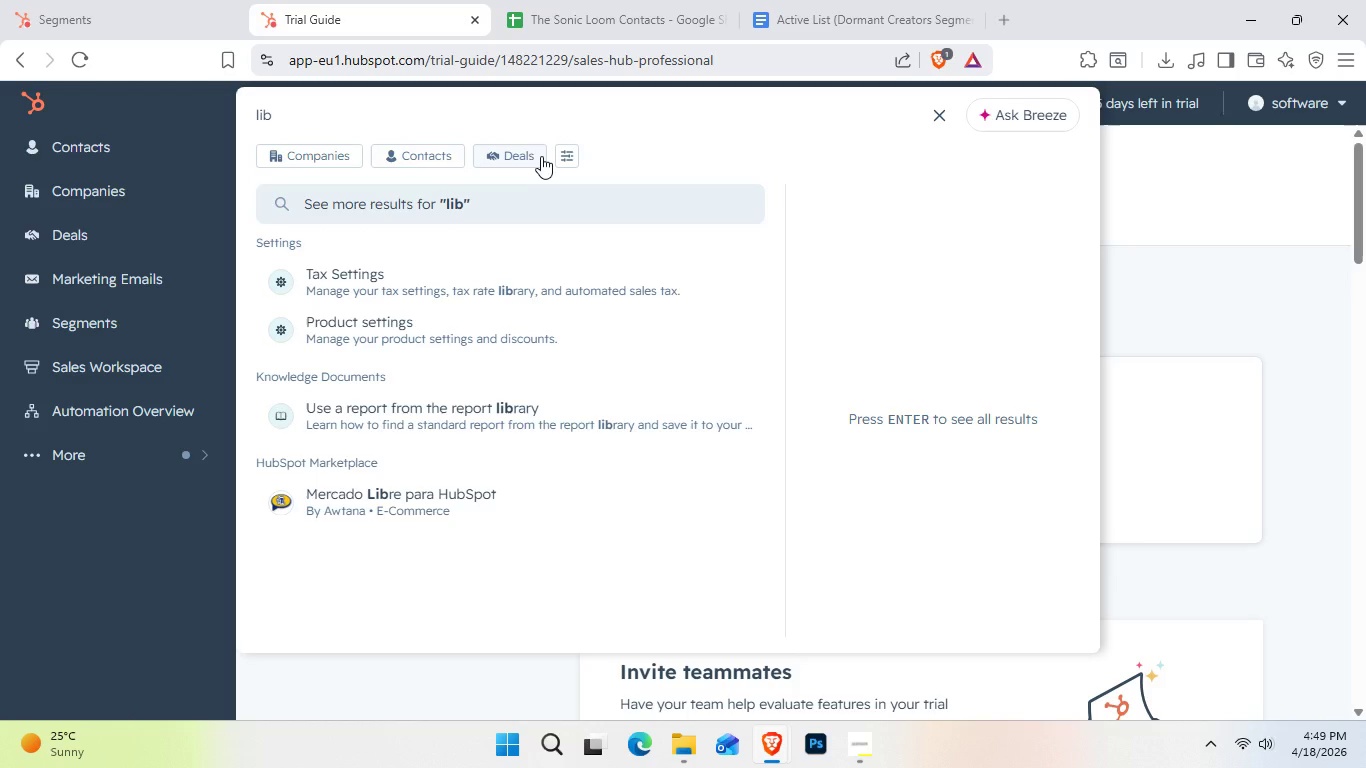 
wait(7.81)
 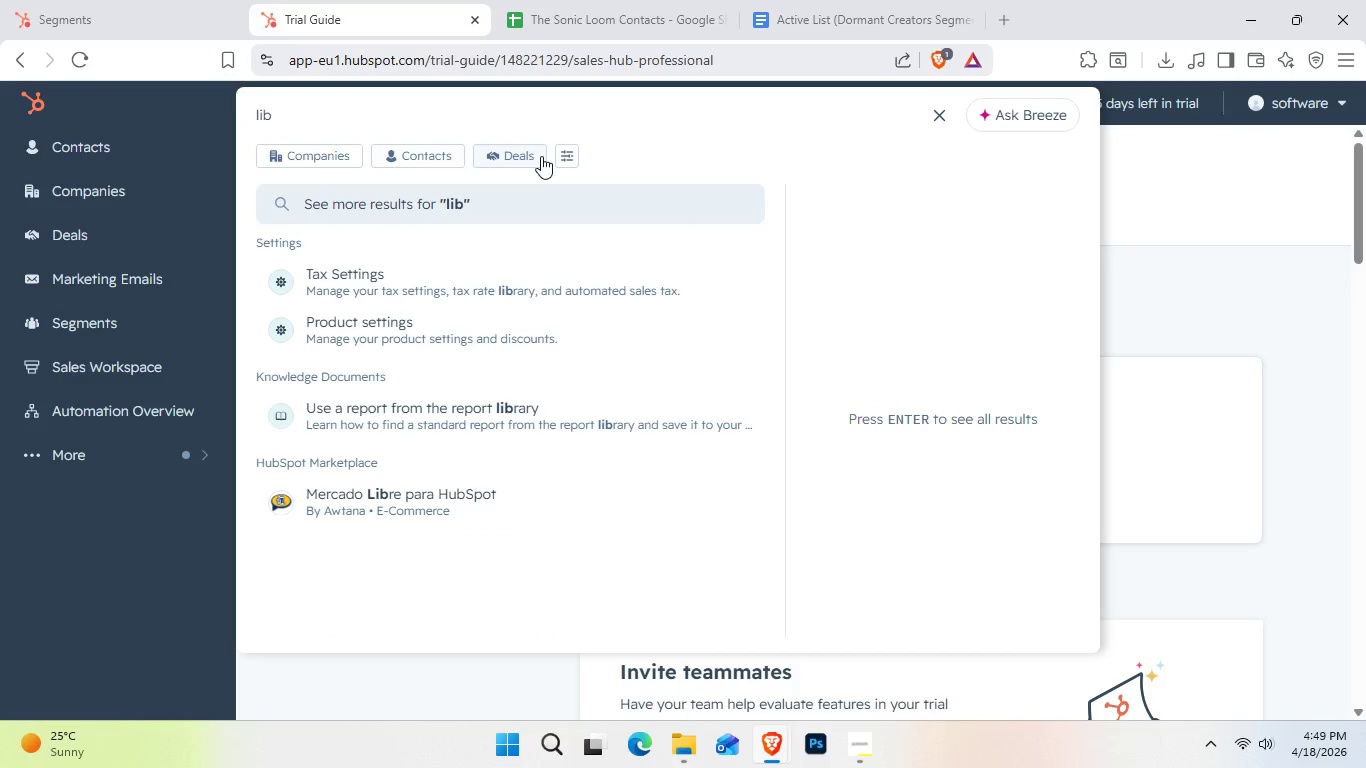 
type(rary)
 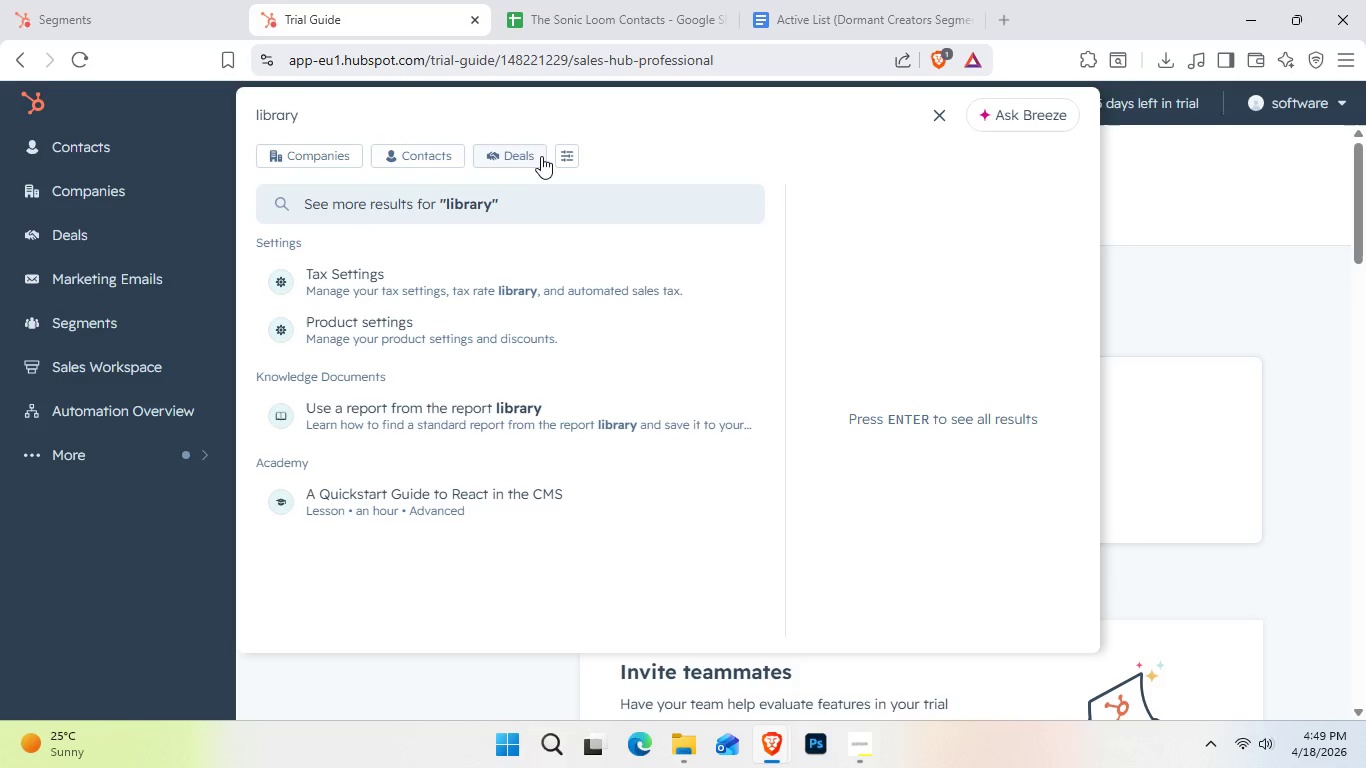 
wait(11.95)
 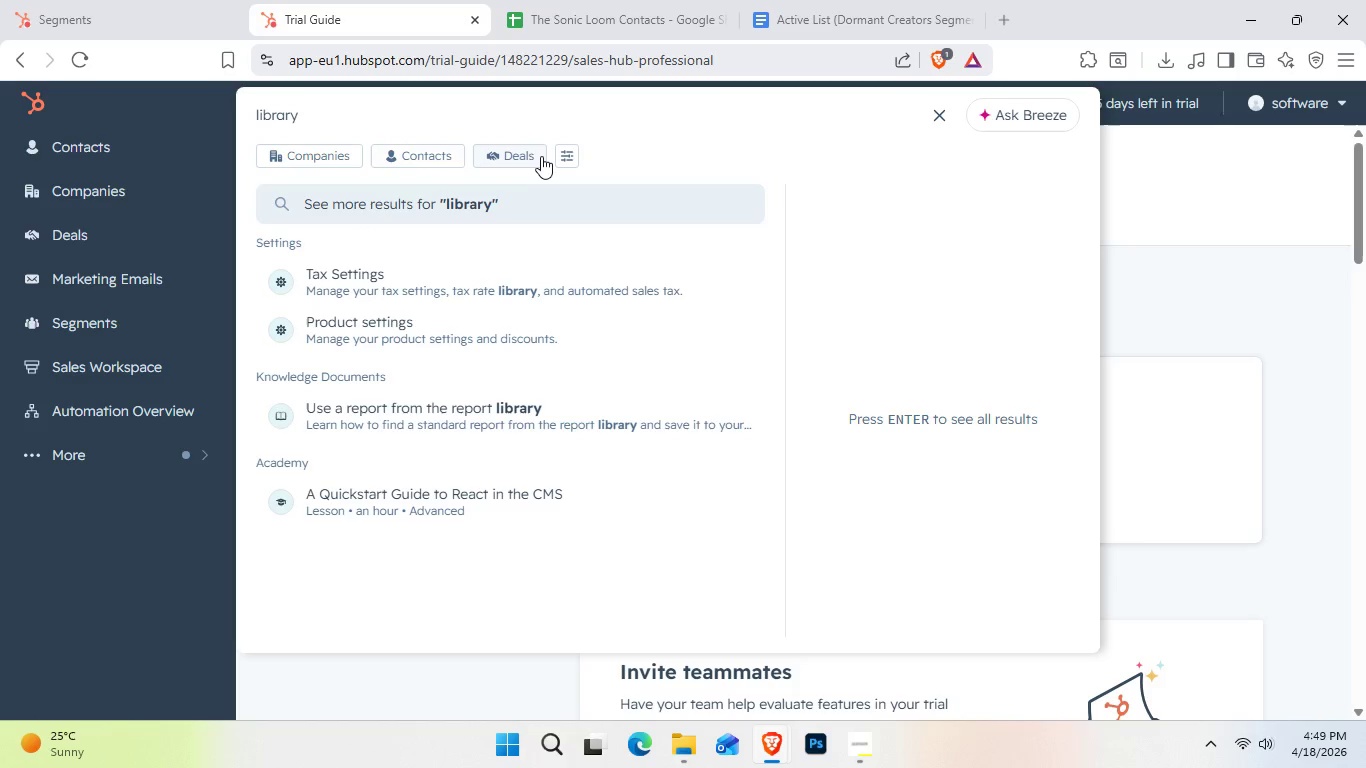 
left_click([189, 446])
 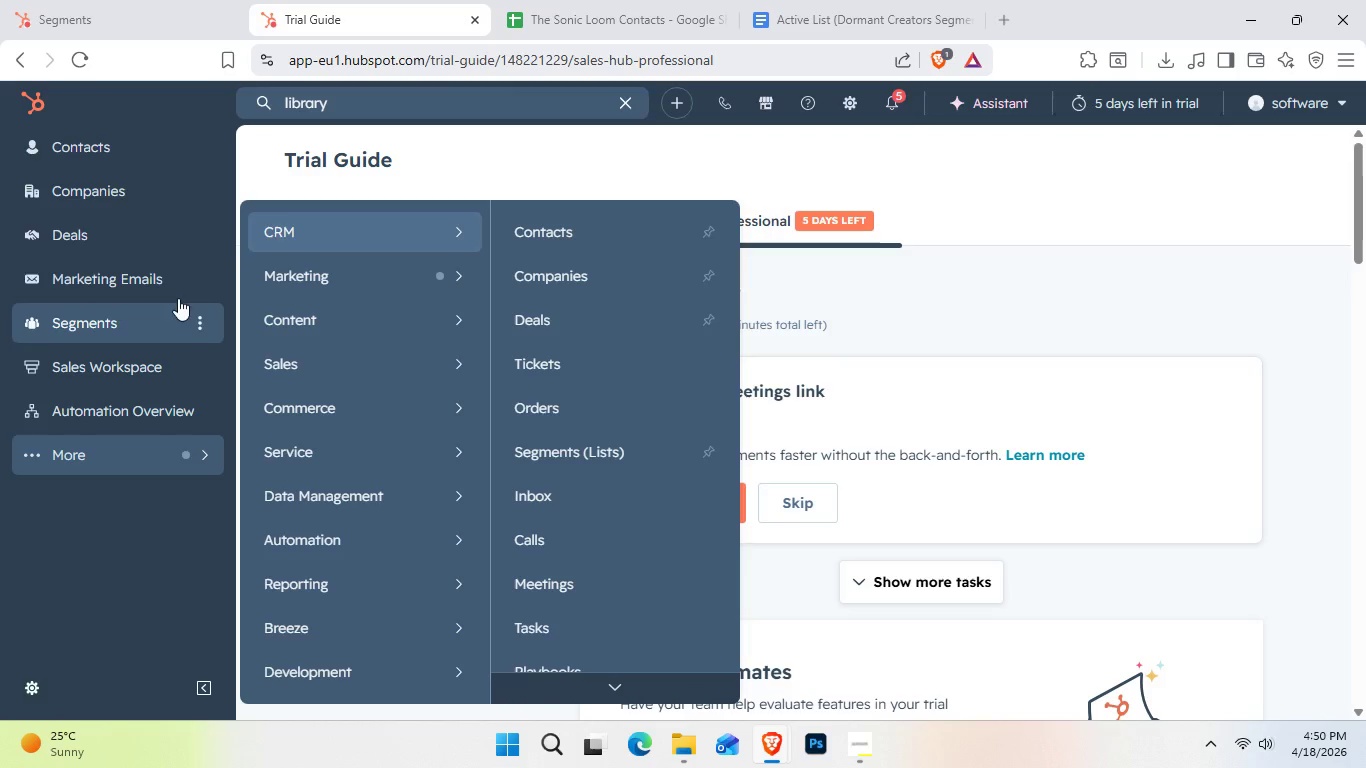 
scroll: coordinate [600, 311], scroll_direction: down, amount: 2.0
 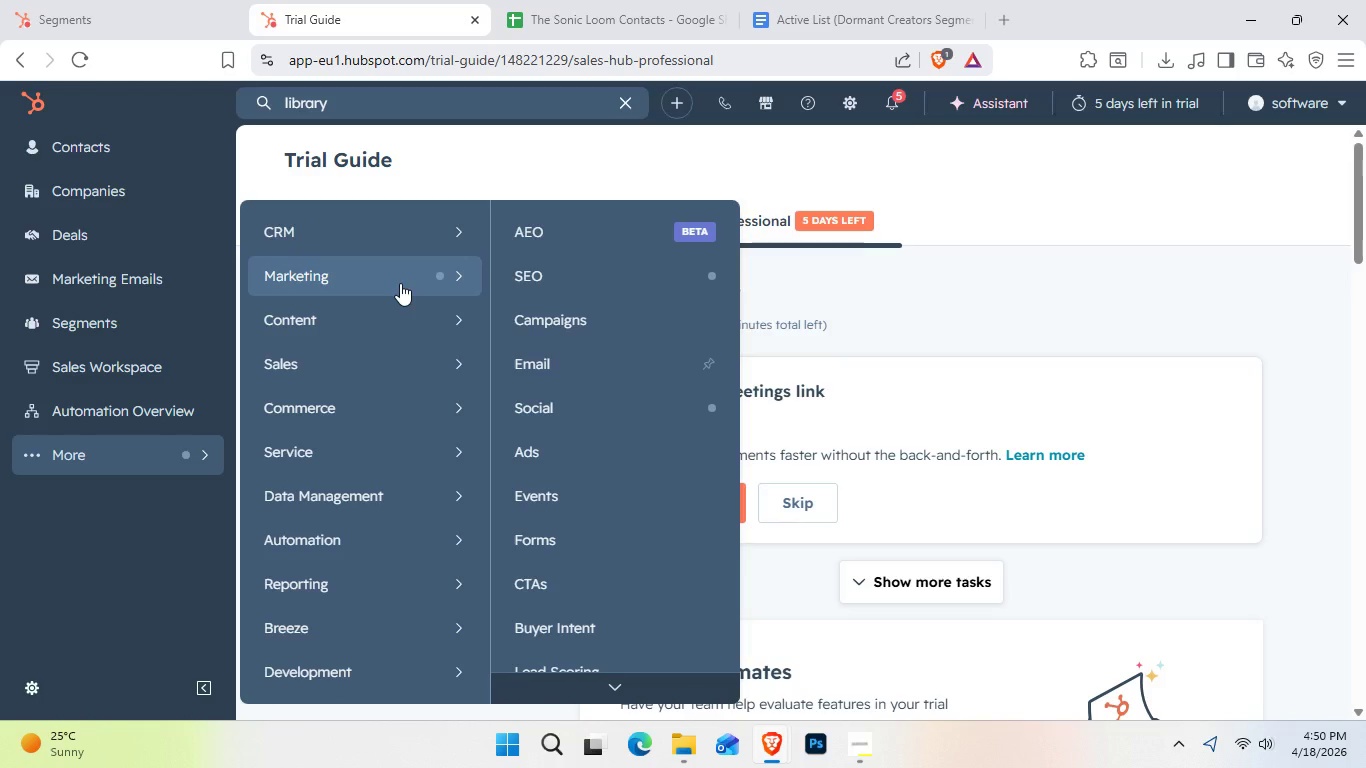 
wait(7.9)
 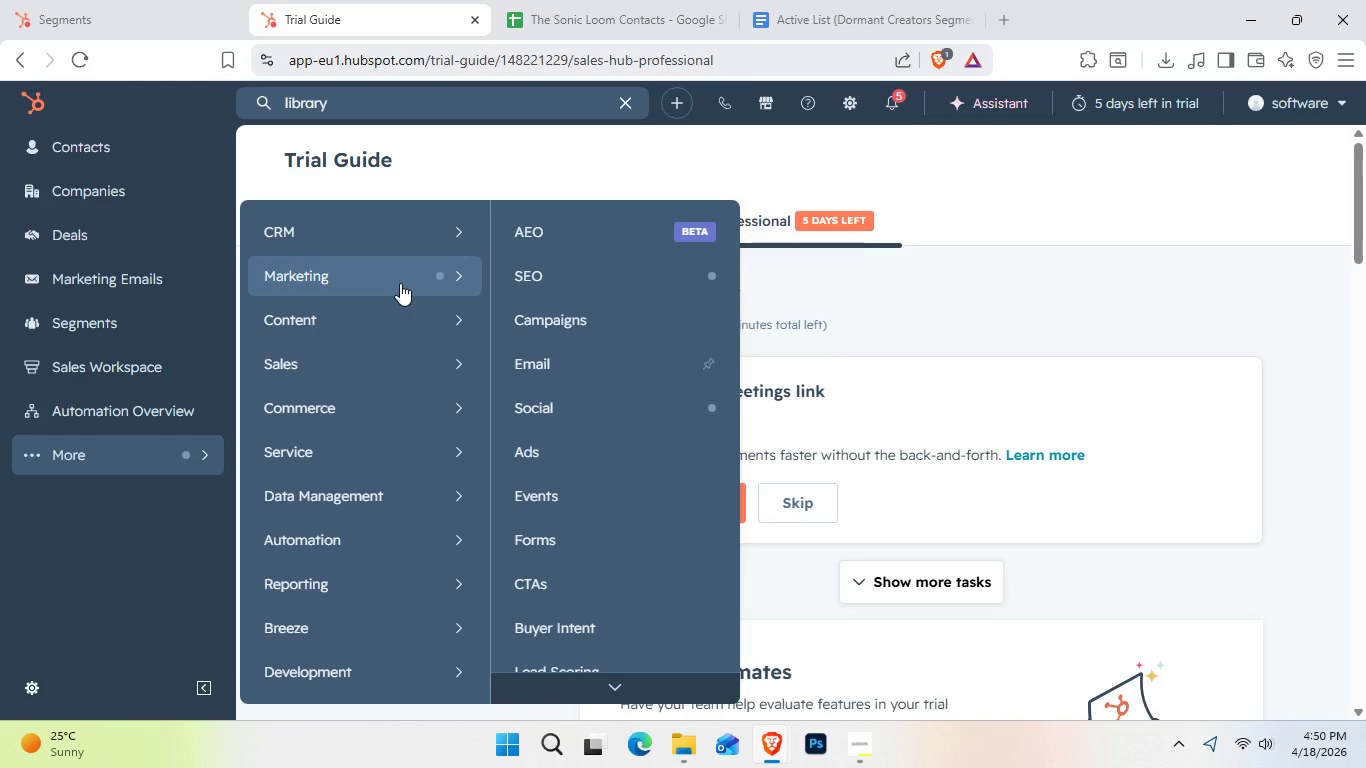 
scroll: coordinate [538, 287], scroll_direction: down, amount: 2.0
 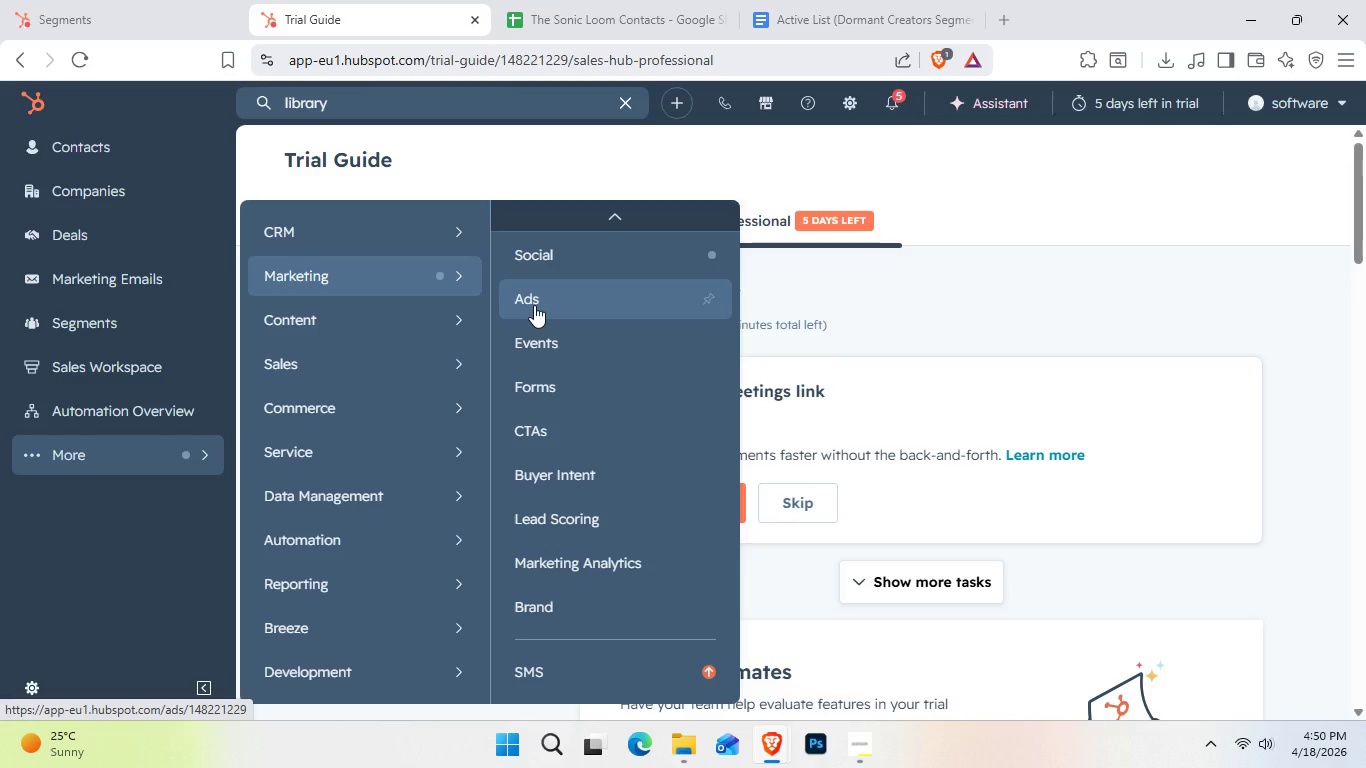 
mouse_move([505, 328])
 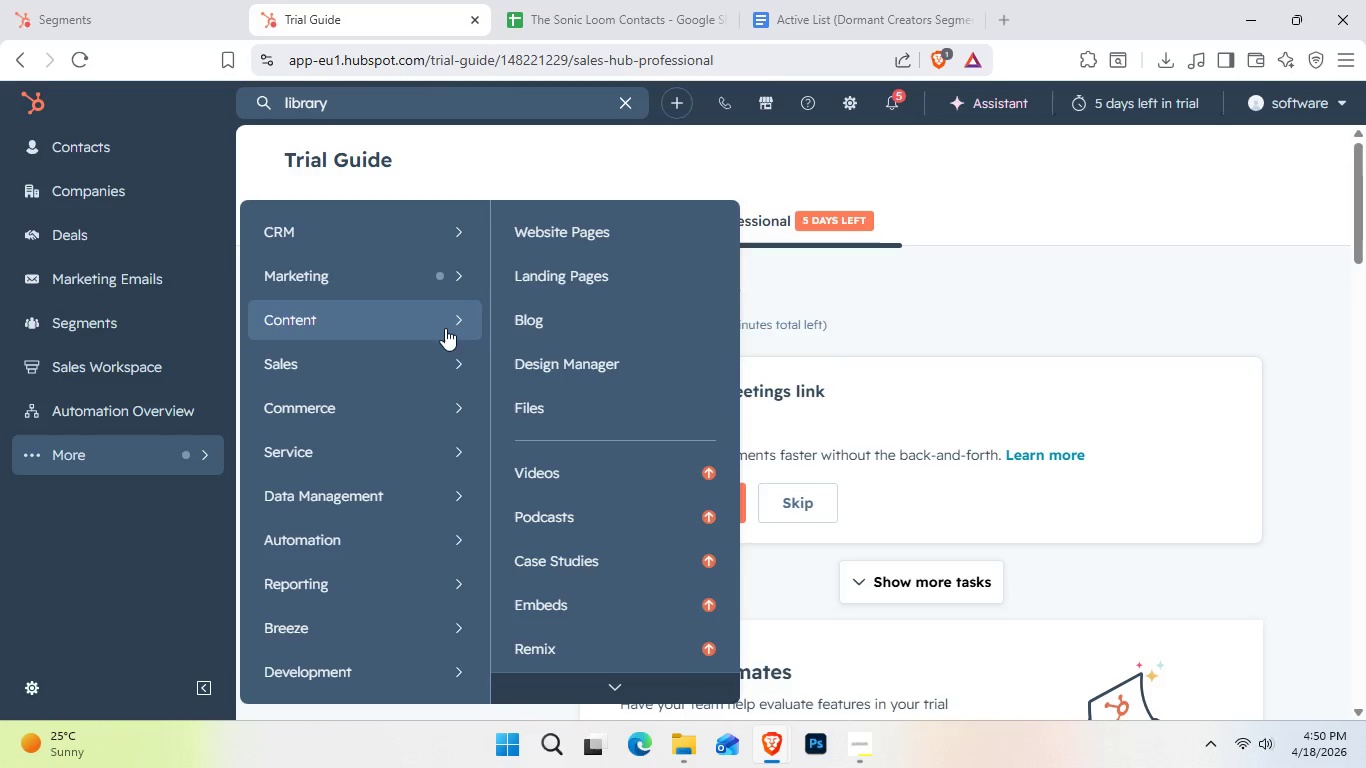 
scroll: coordinate [581, 310], scroll_direction: down, amount: 2.0
 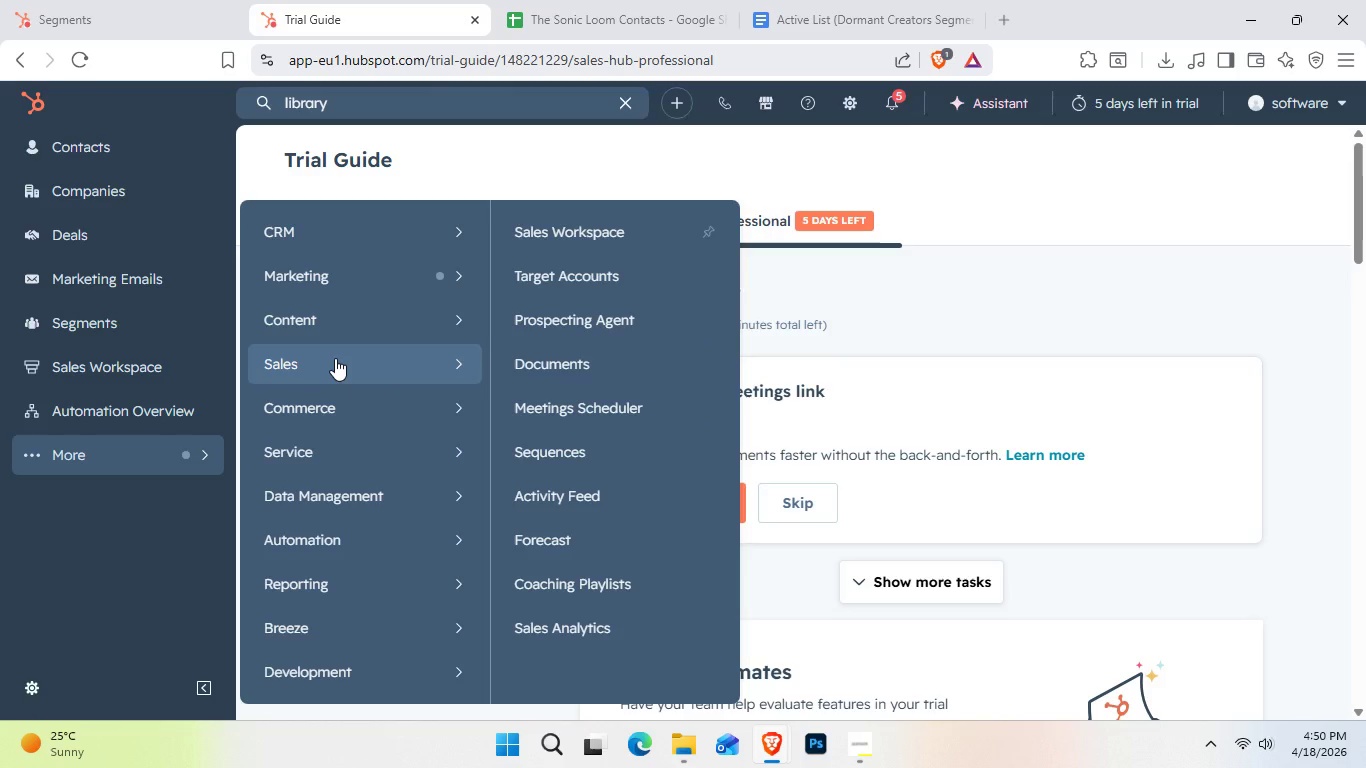 
wait(5.02)
 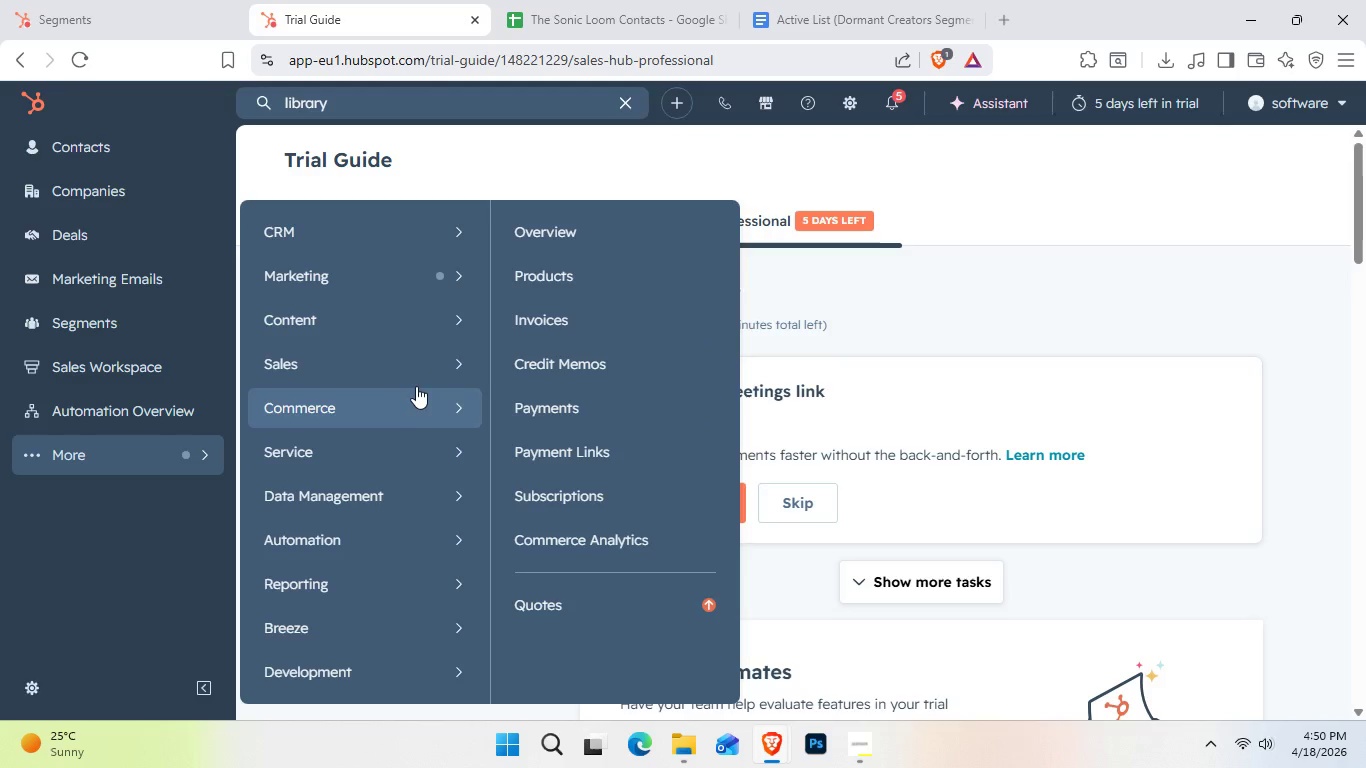 
scroll: coordinate [564, 347], scroll_direction: down, amount: 3.0
 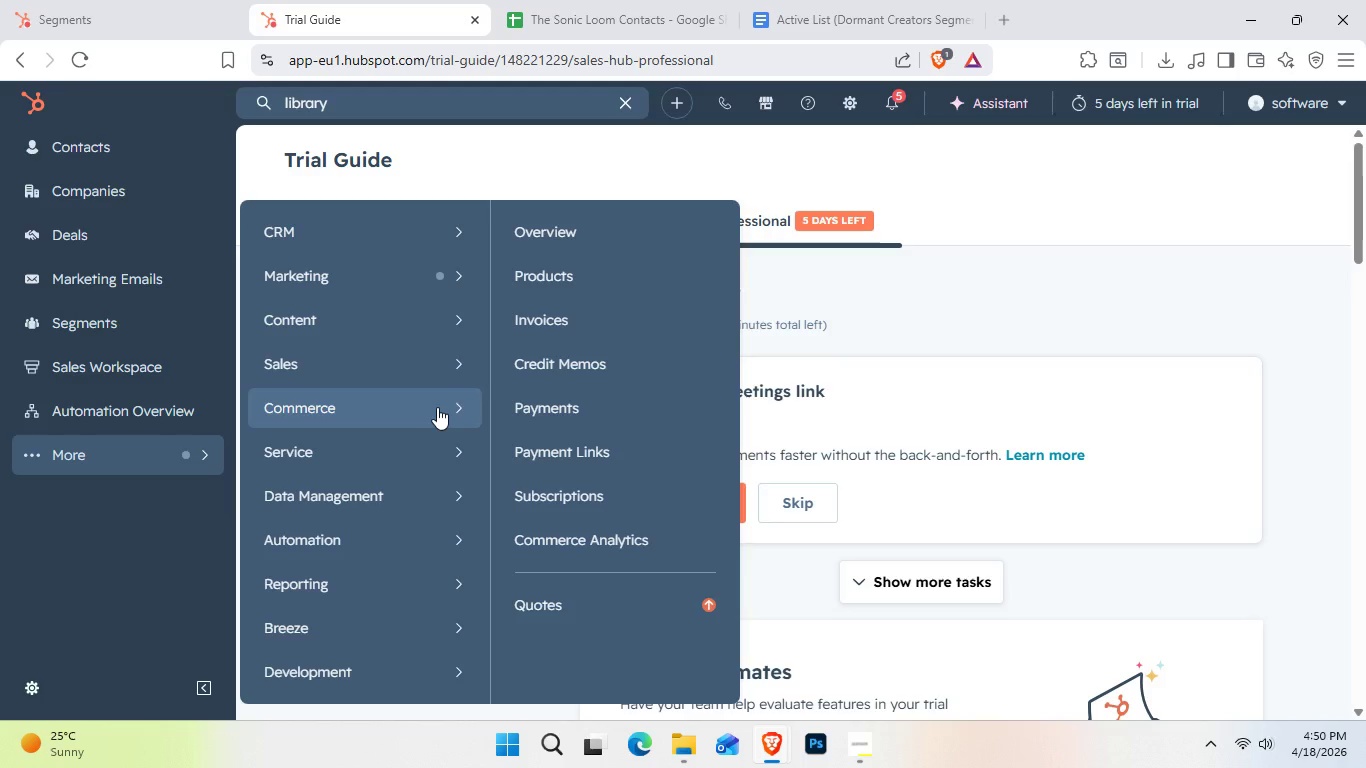 
wait(13.52)
 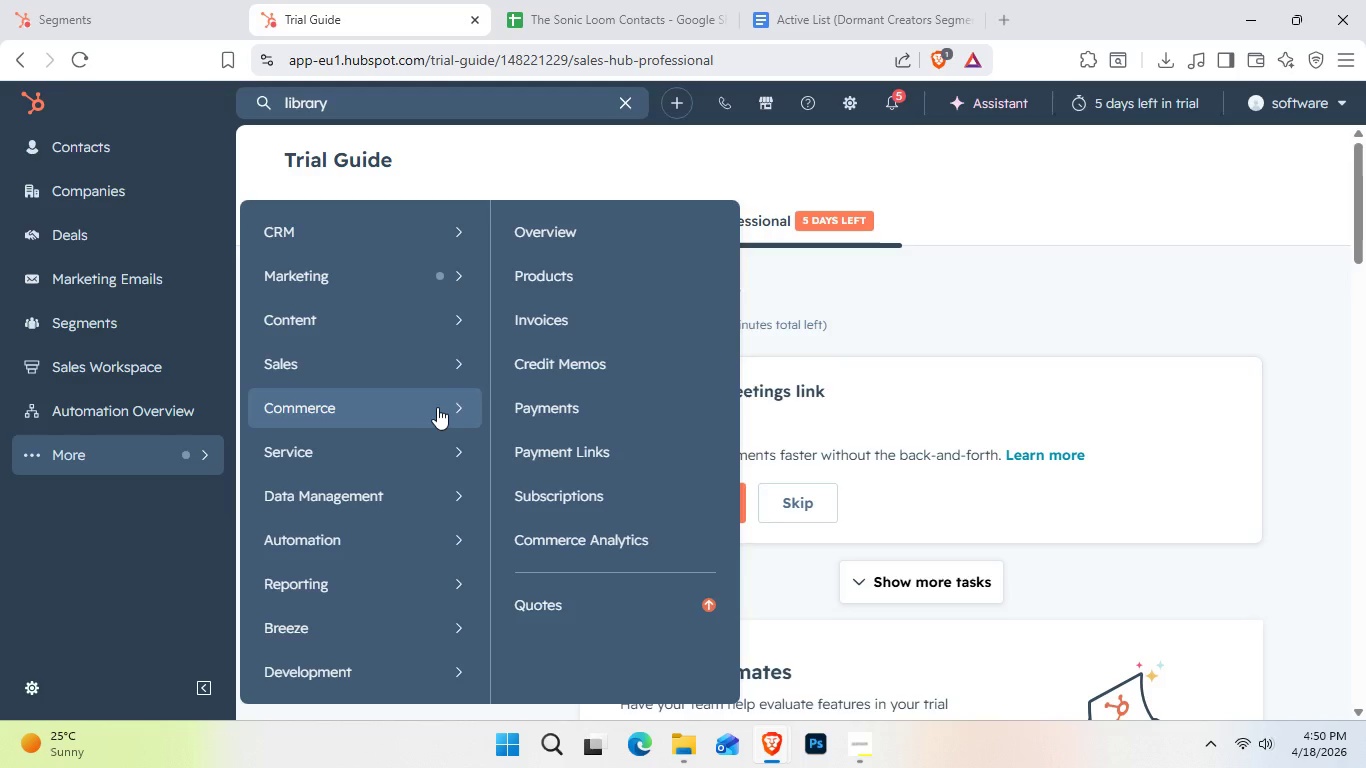 
mouse_move([402, 465])
 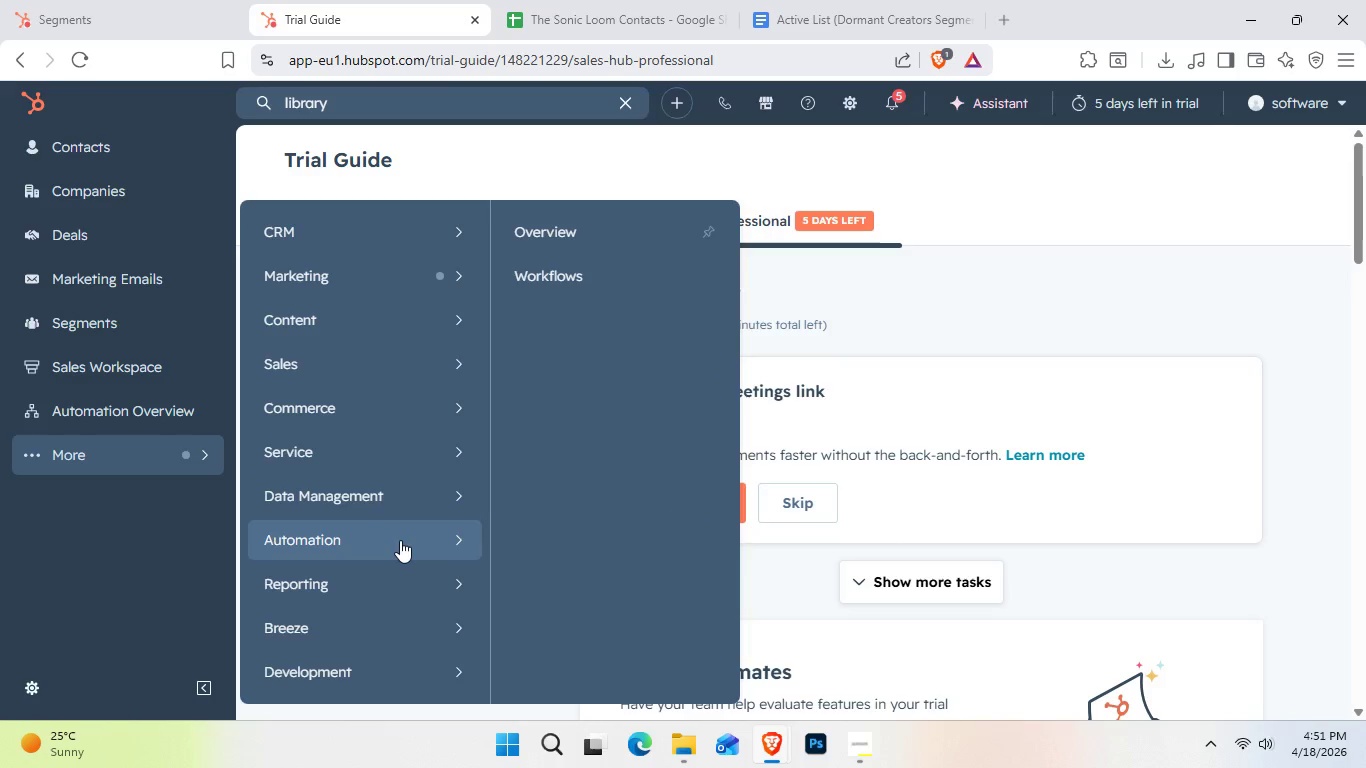 
wait(17.69)
 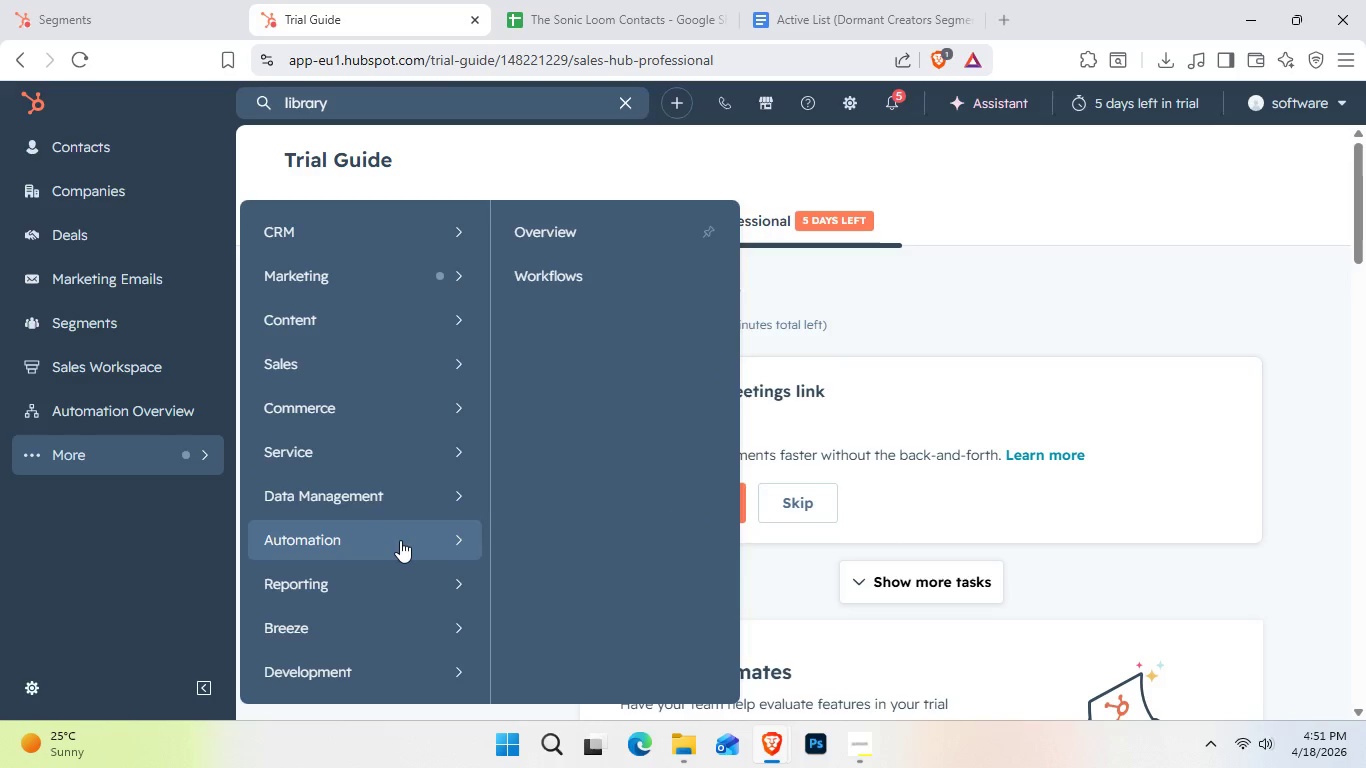 
scroll: coordinate [393, 663], scroll_direction: down, amount: 2.0
 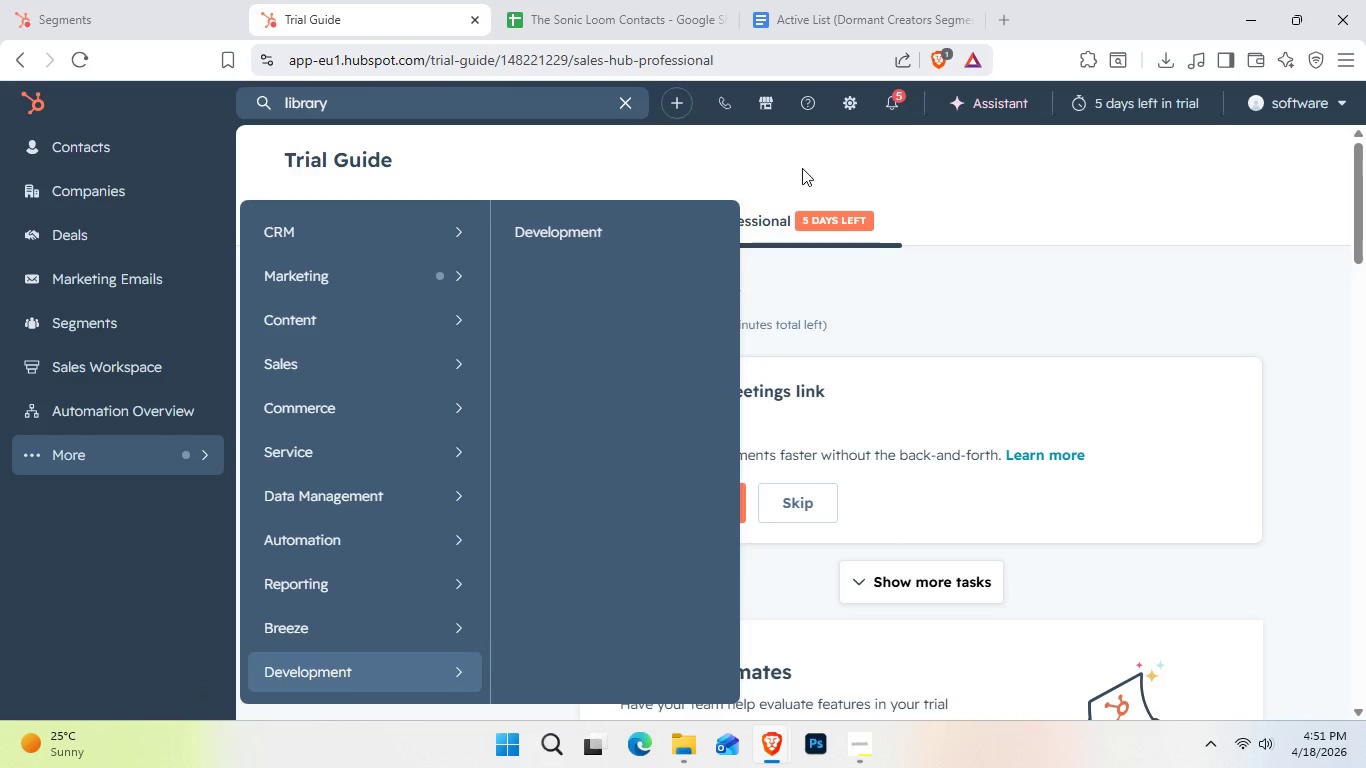 
left_click([803, 167])
 